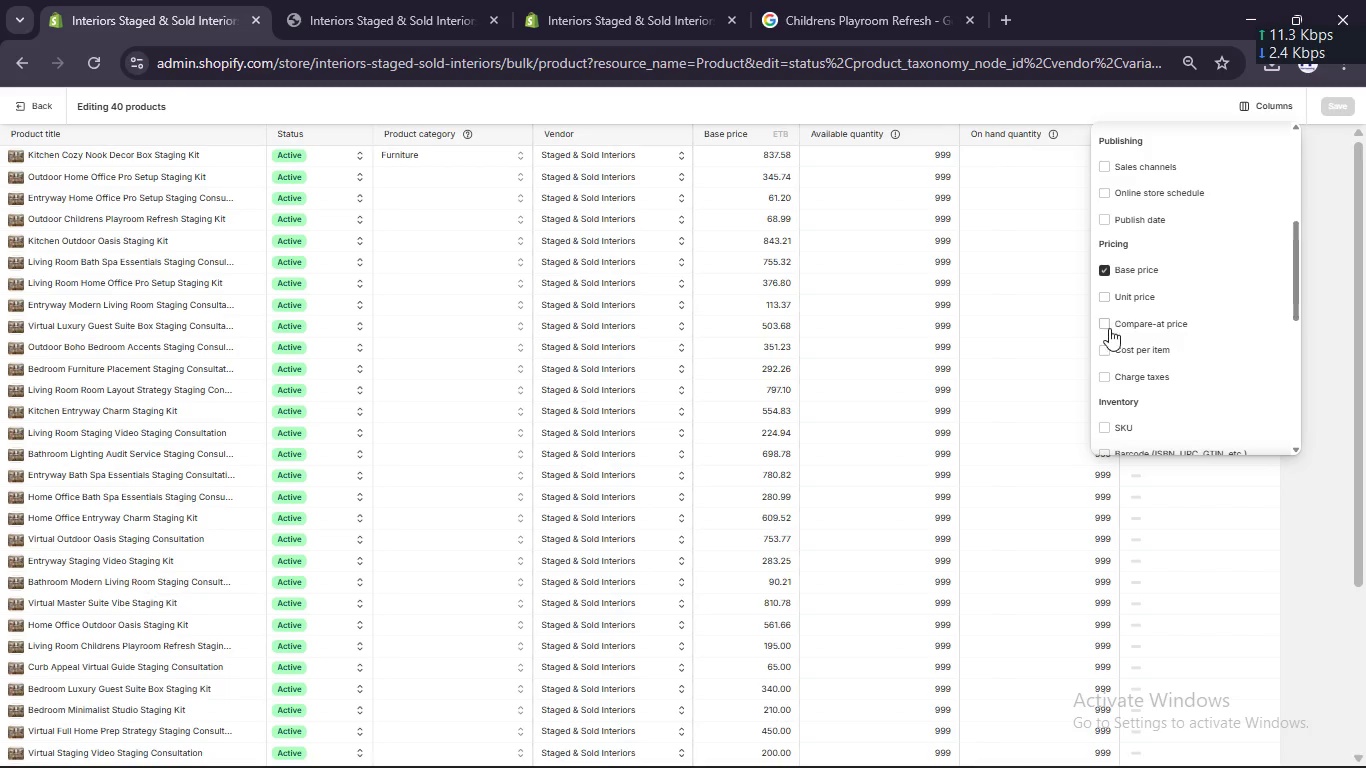 
left_click([1104, 344])
 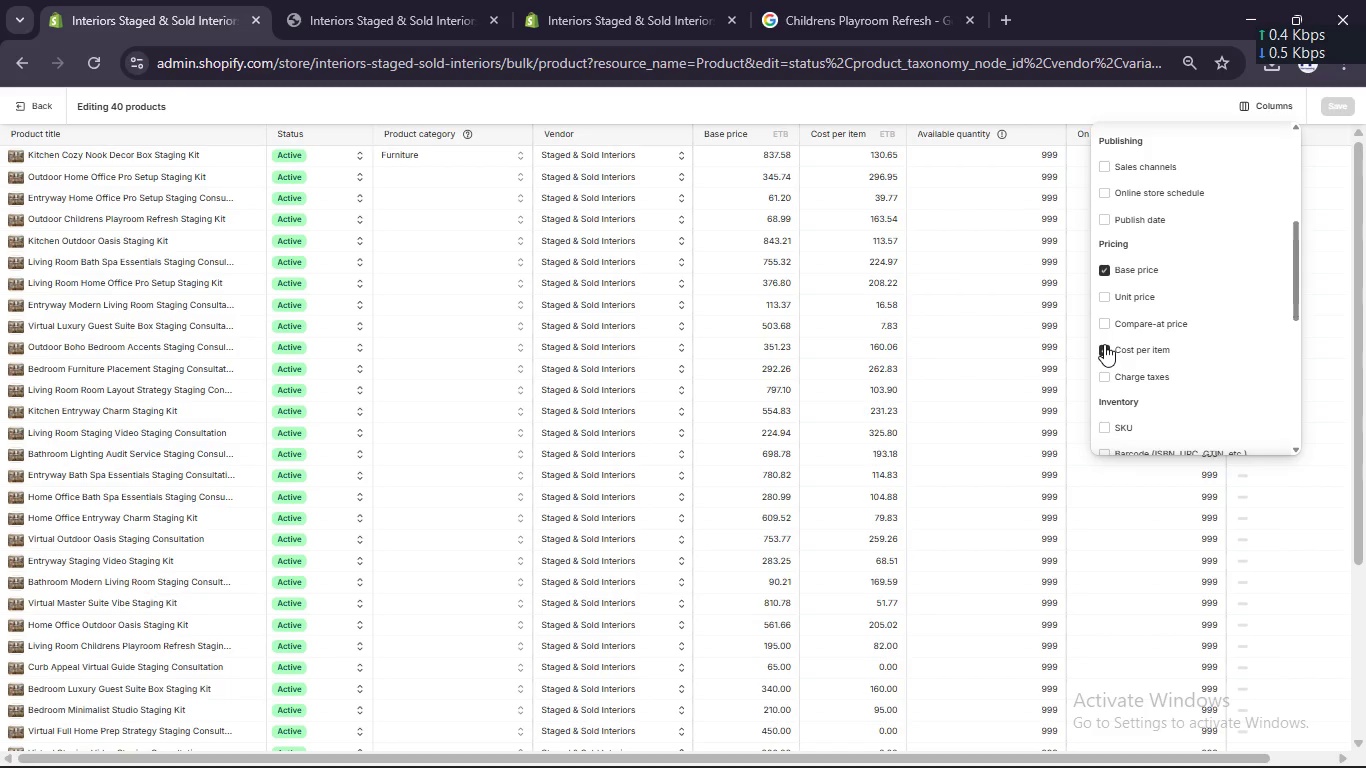 
wait(70.55)
 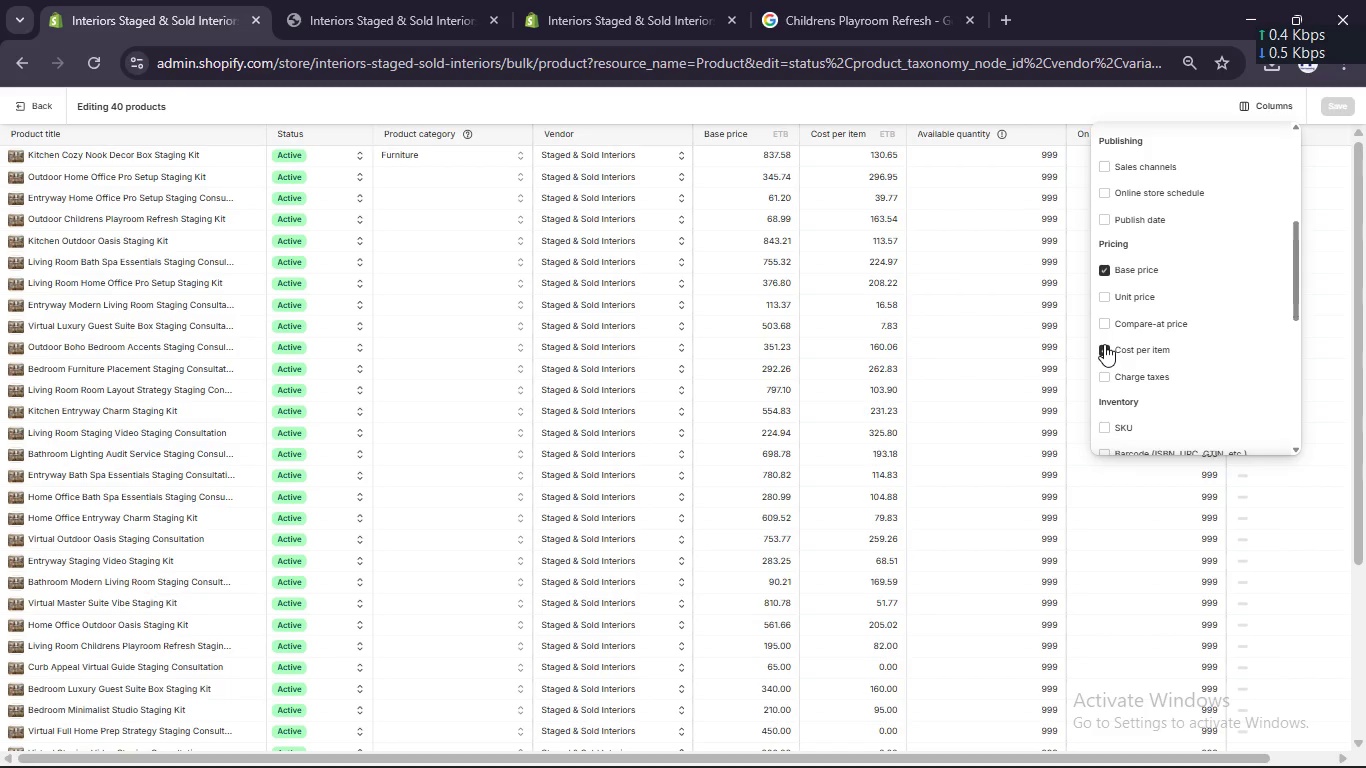 
left_click([1134, 104])
 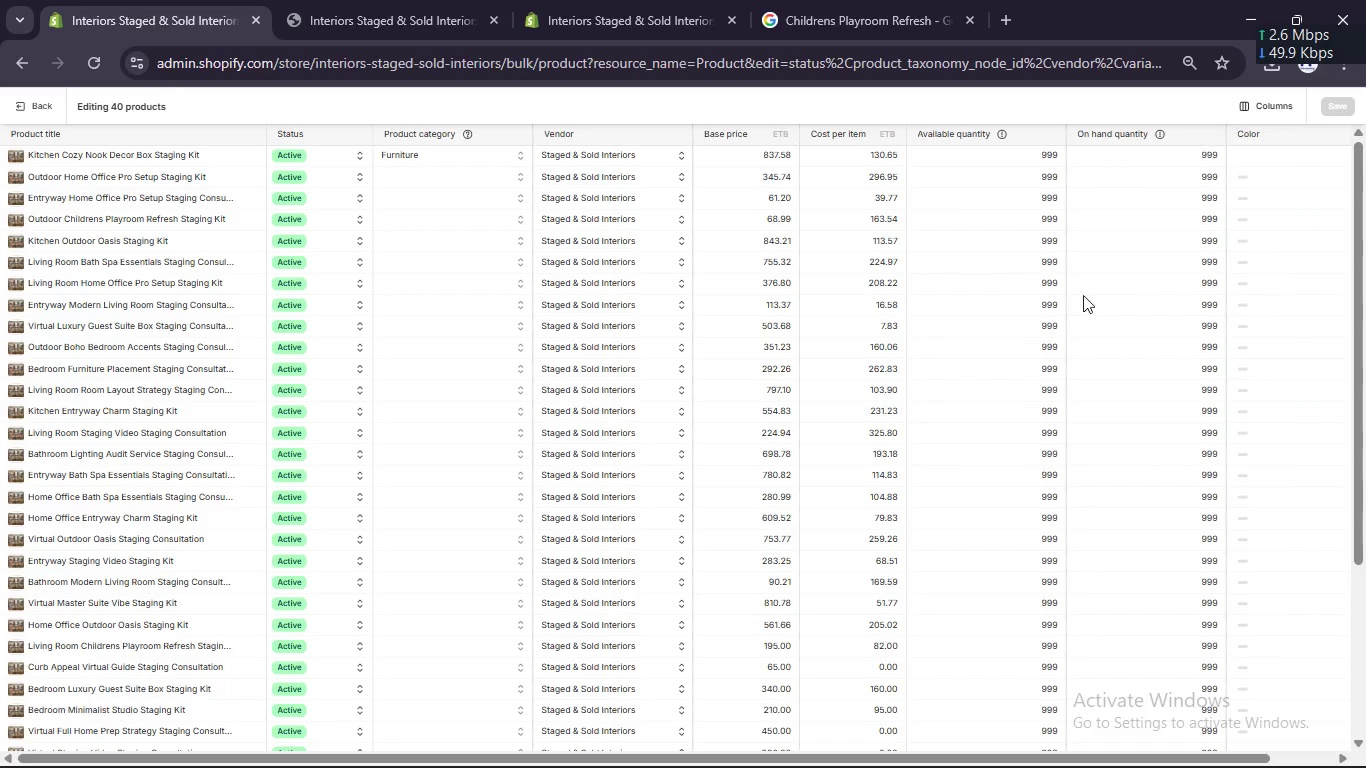 
scroll: coordinate [1063, 323], scroll_direction: up, amount: 12.0
 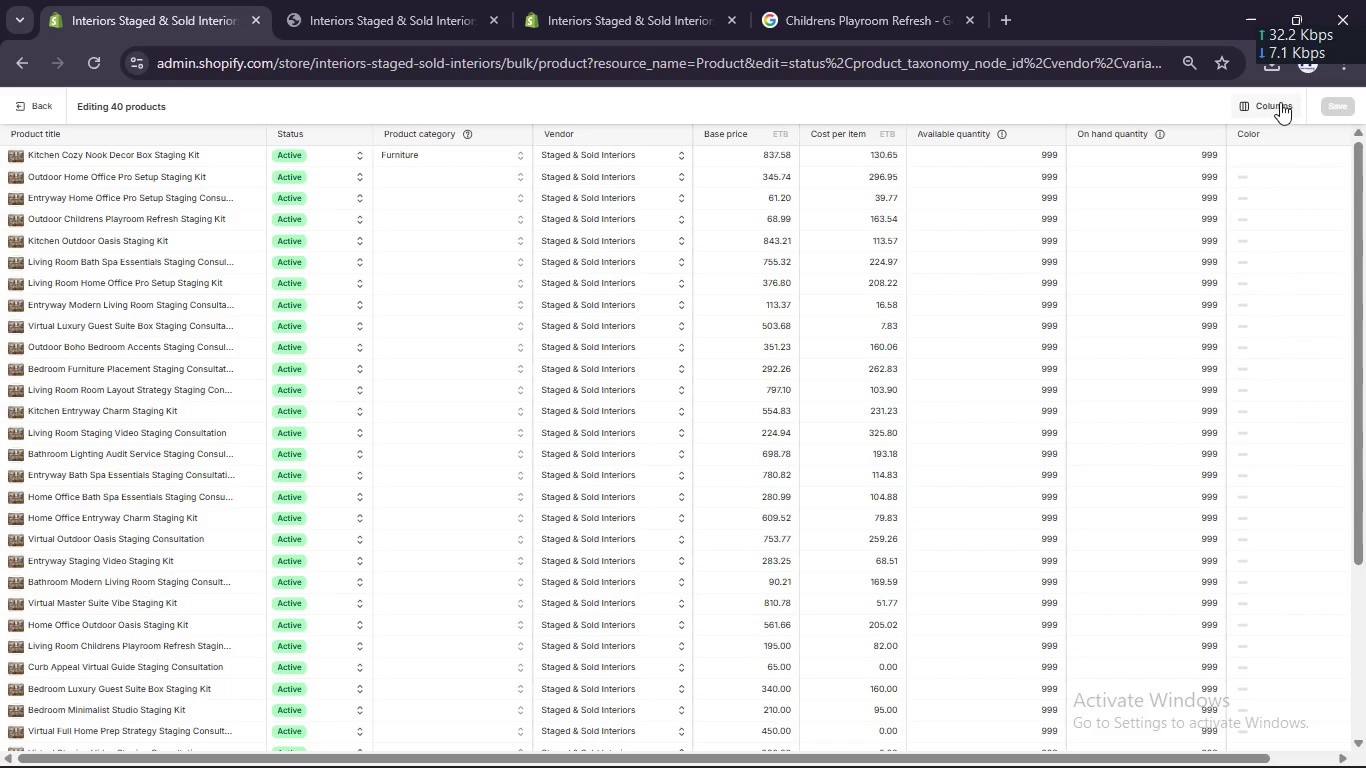 
left_click([1262, 97])
 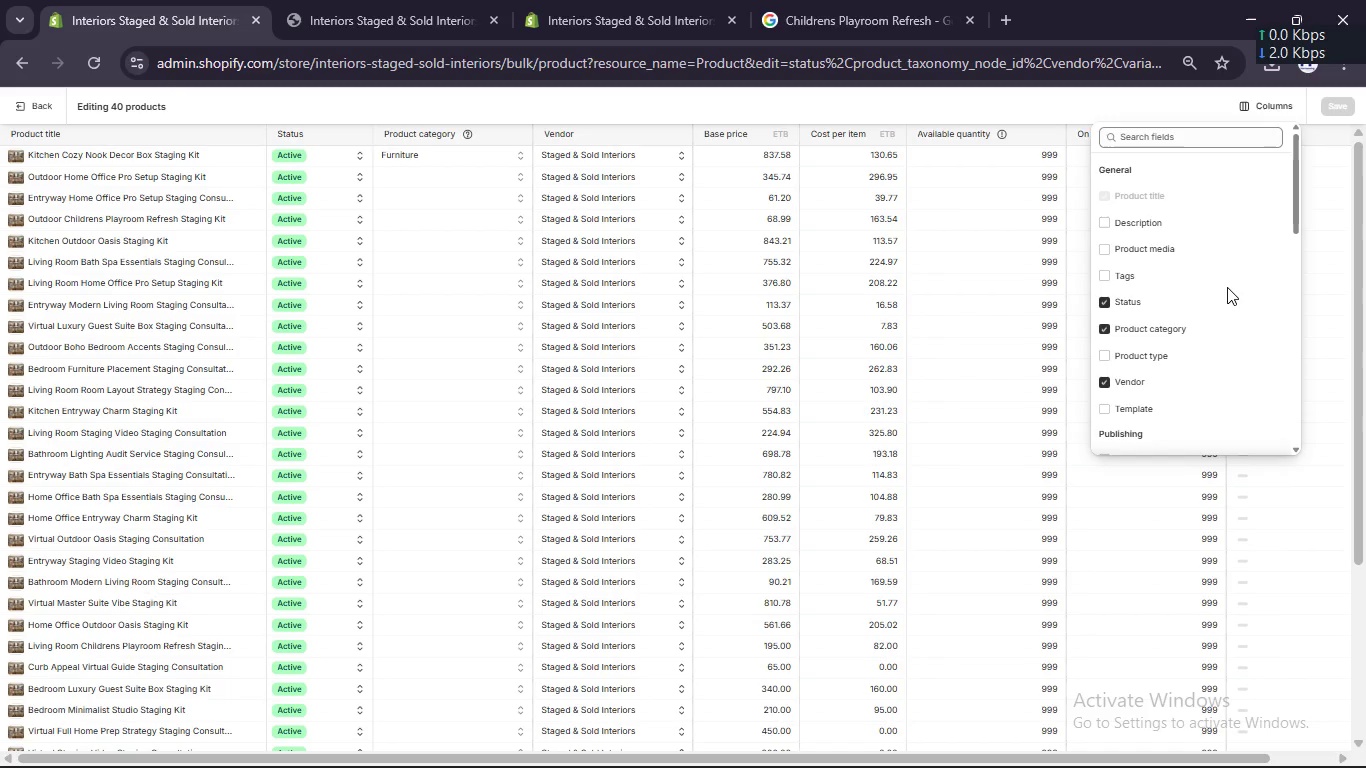 
scroll: coordinate [1226, 291], scroll_direction: down, amount: 4.0
 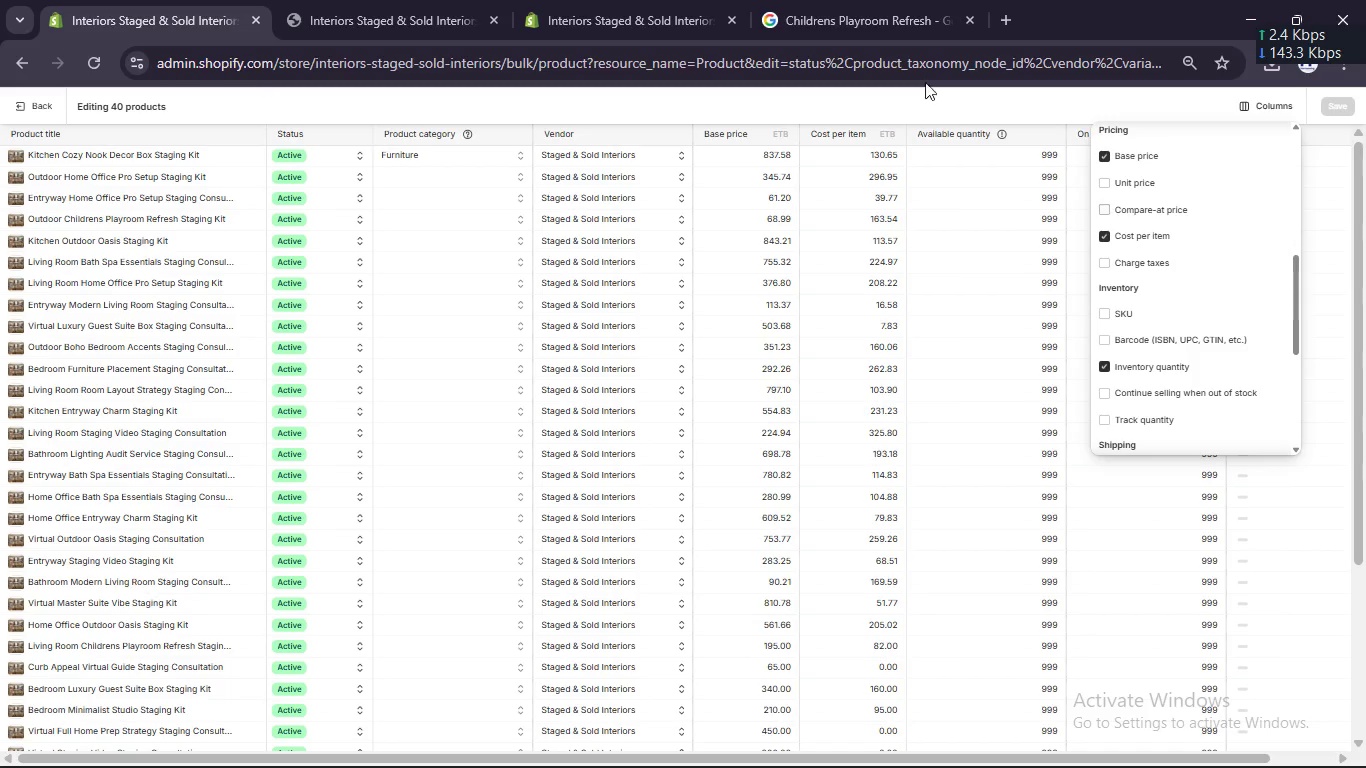 
left_click([900, 99])
 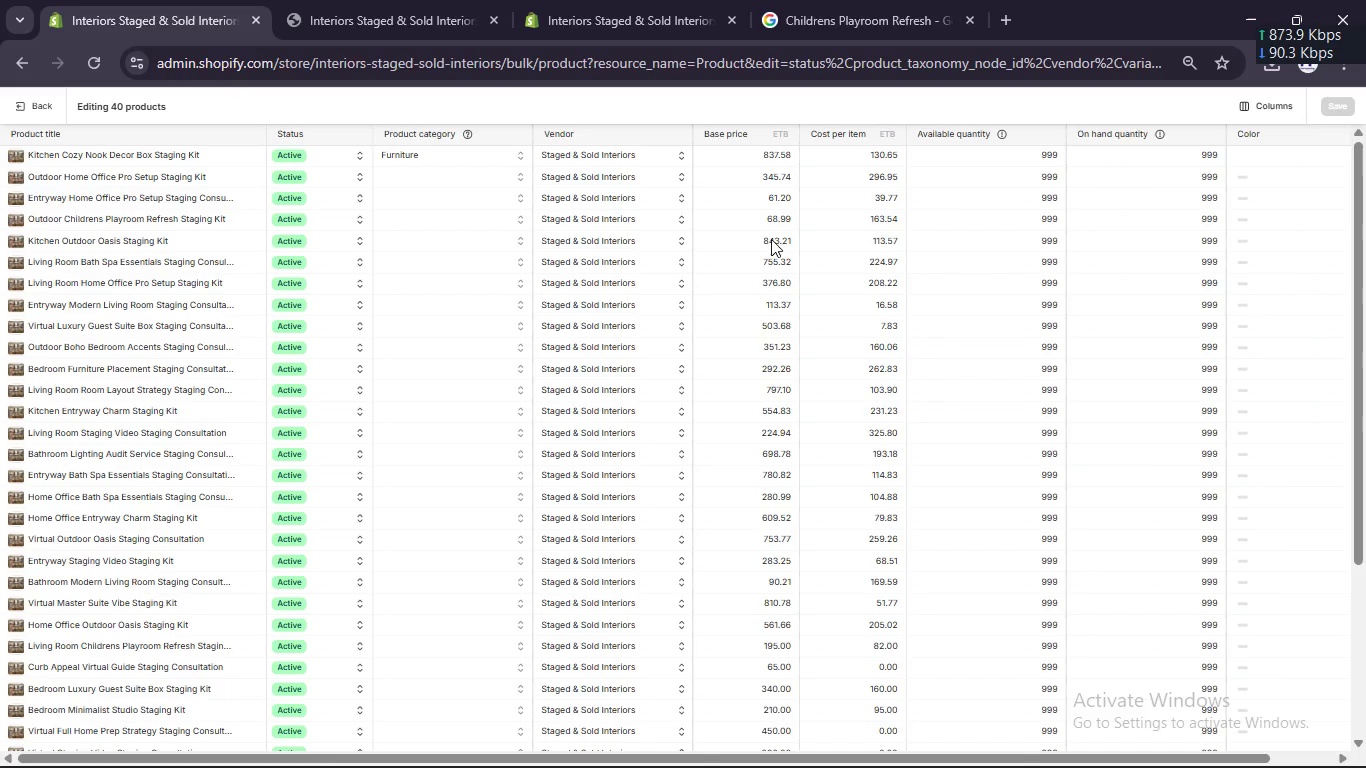 
scroll: coordinate [740, 269], scroll_direction: up, amount: 3.0
 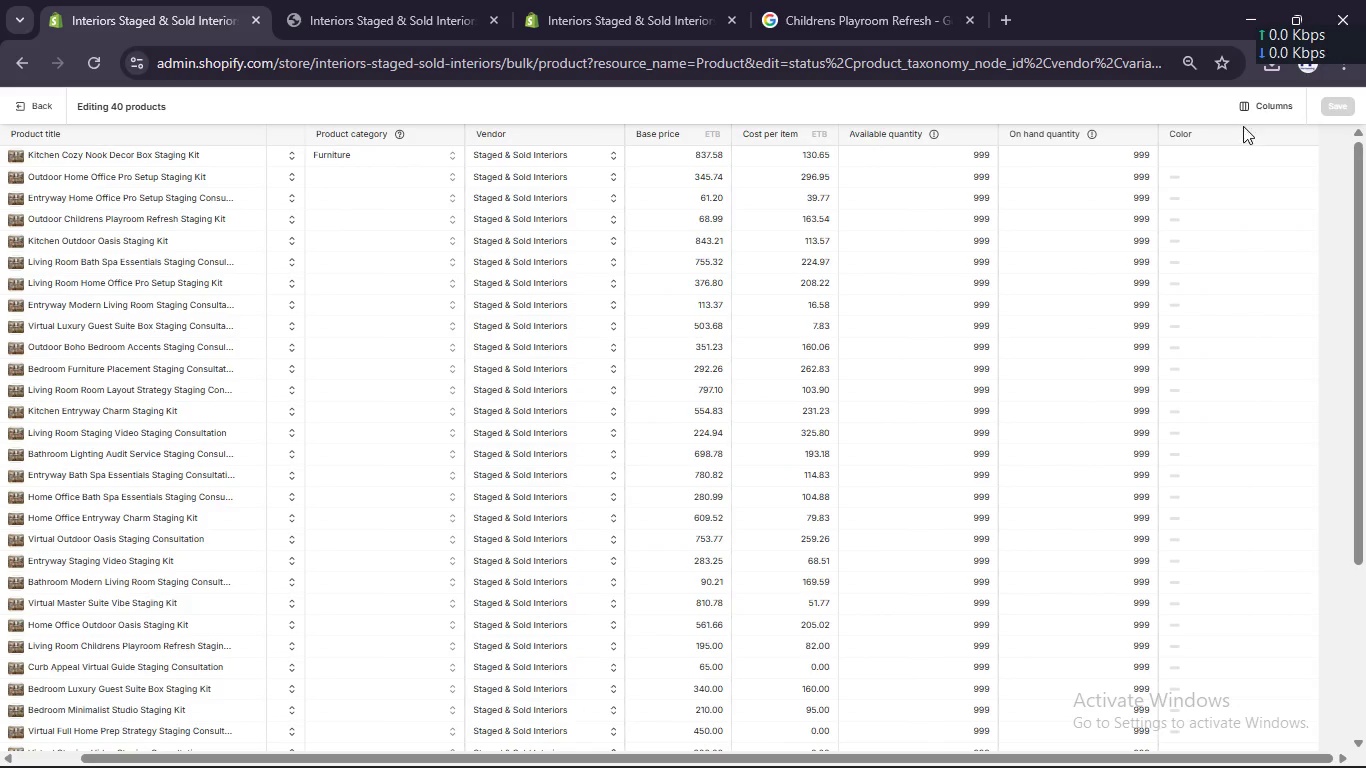 
left_click([1264, 108])
 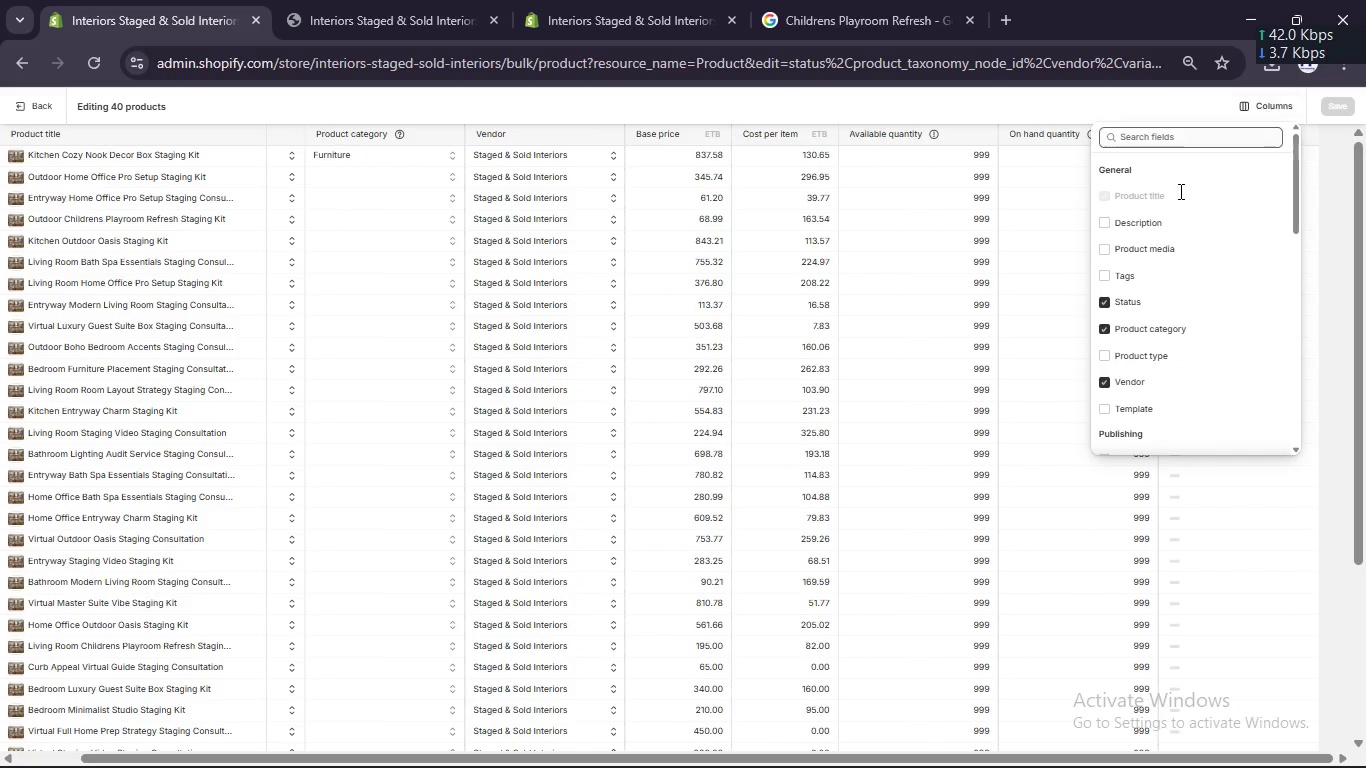 
scroll: coordinate [1154, 230], scroll_direction: down, amount: 10.0
 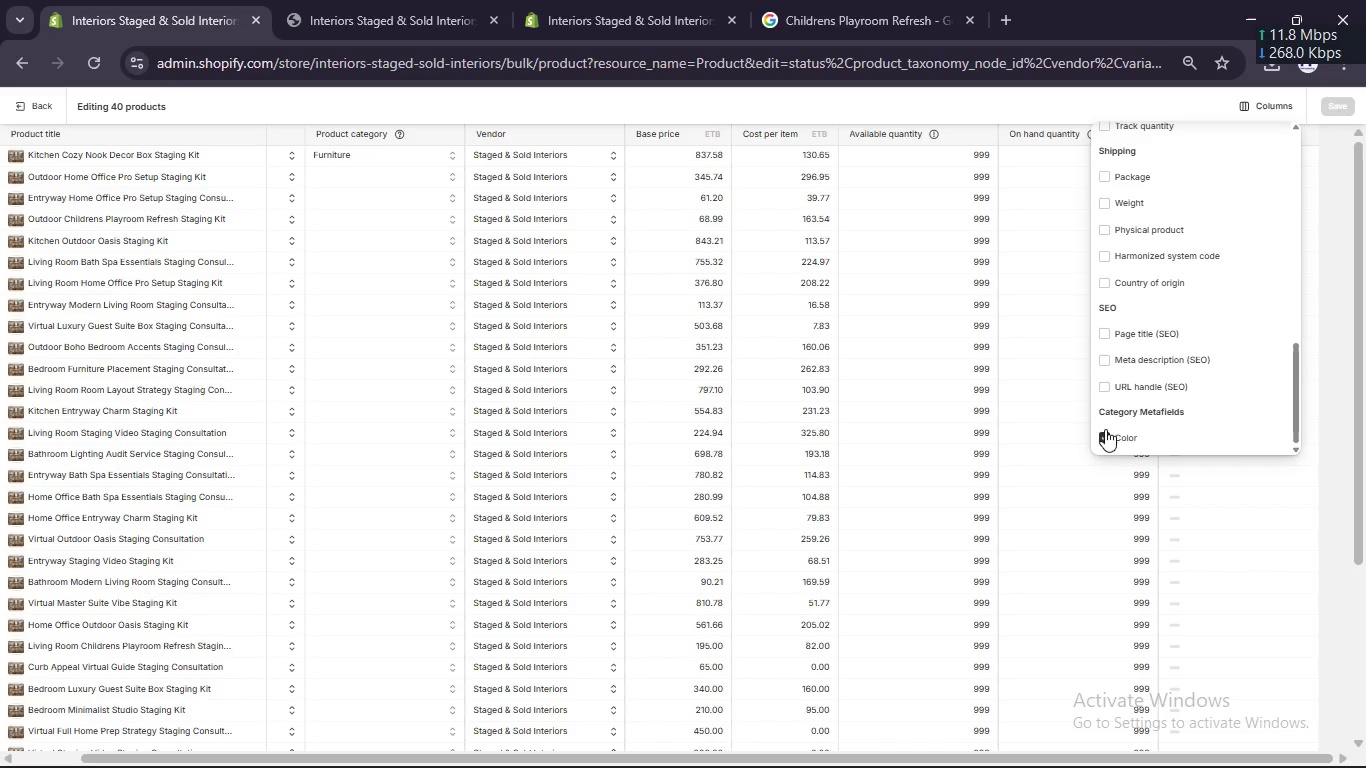 
left_click([1103, 436])
 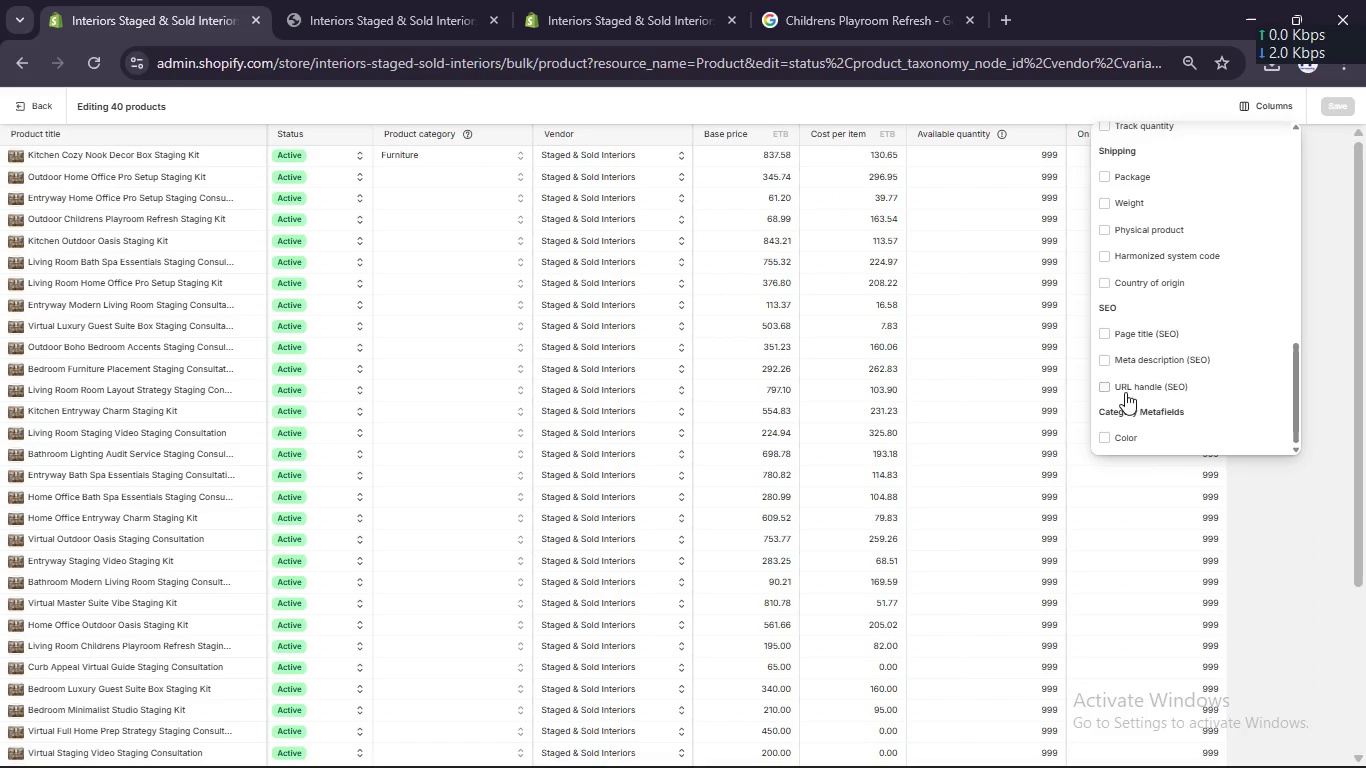 
left_click([1340, 528])
 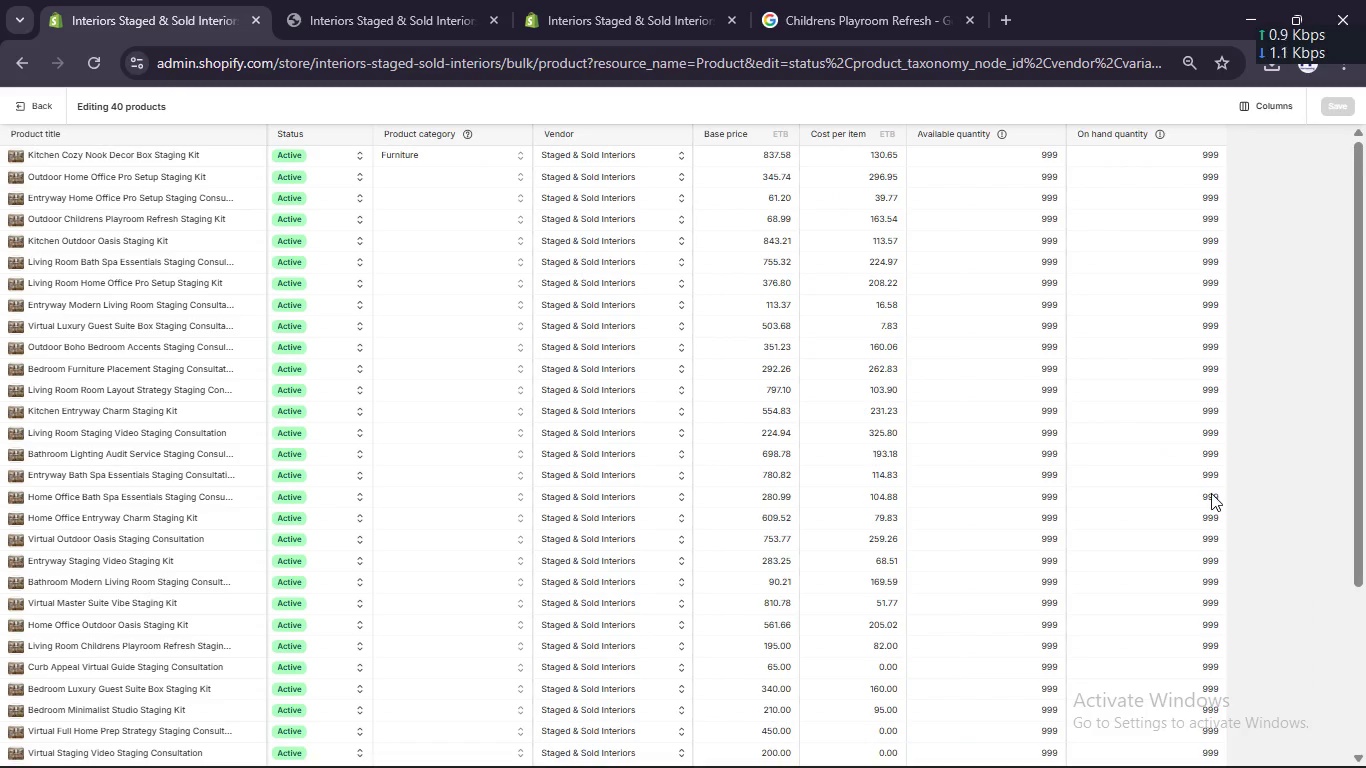 
scroll: coordinate [1211, 493], scroll_direction: up, amount: 3.0
 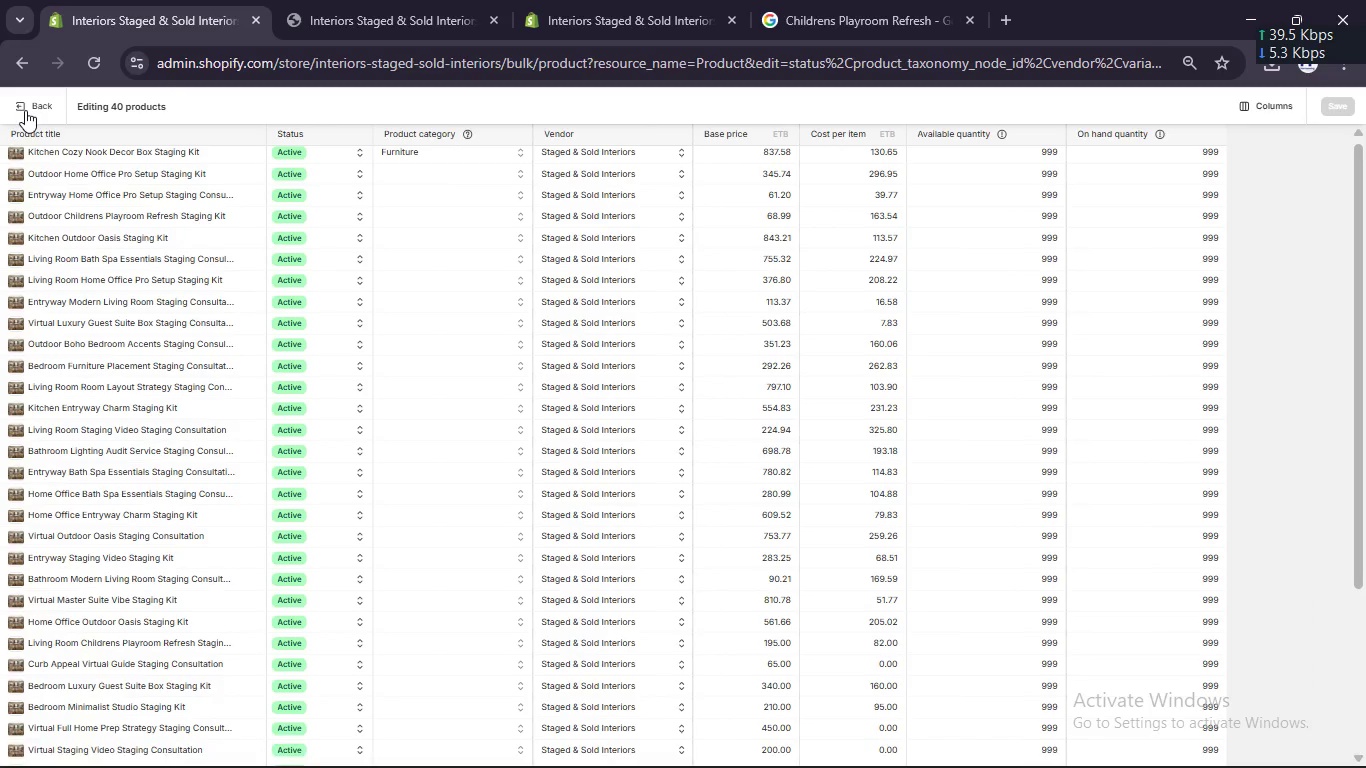 
scroll: coordinate [228, 365], scroll_direction: down, amount: 4.0
 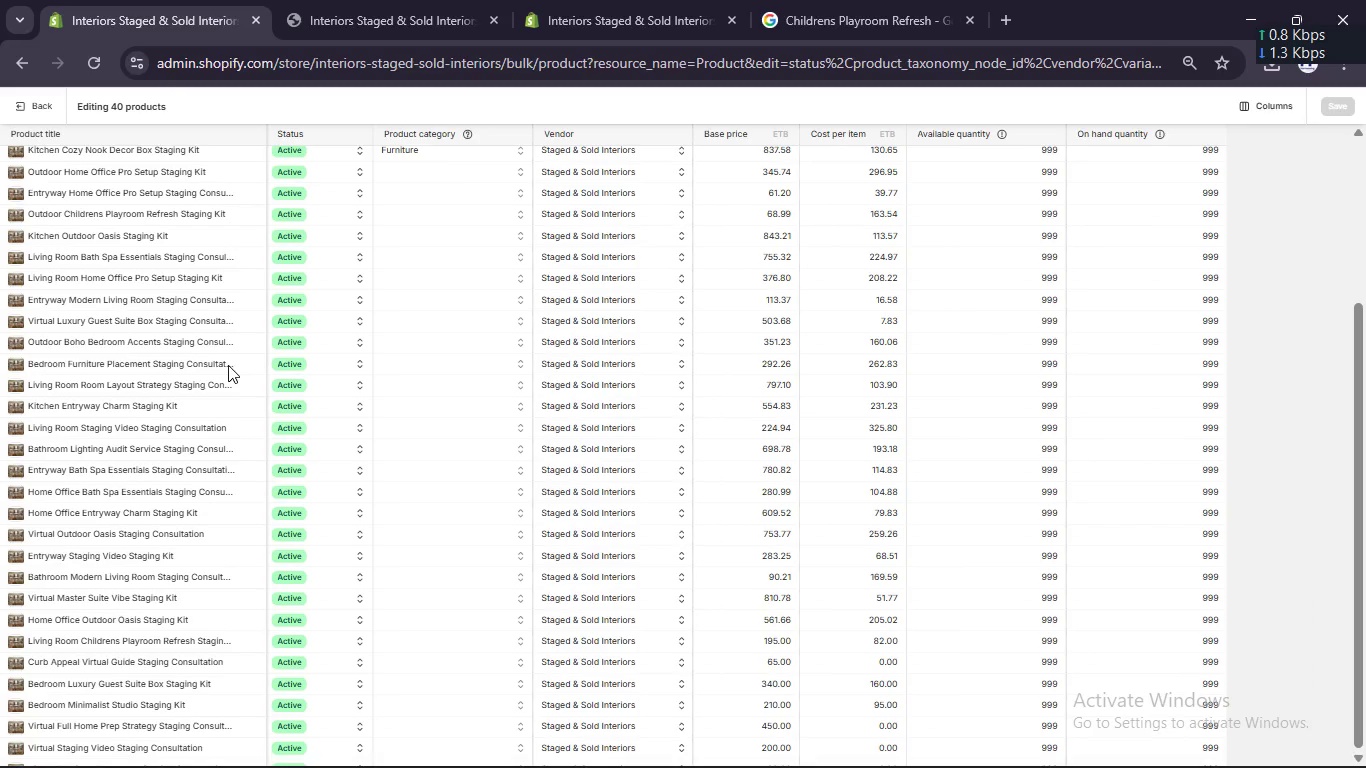 
scroll: coordinate [228, 365], scroll_direction: up, amount: 29.0
 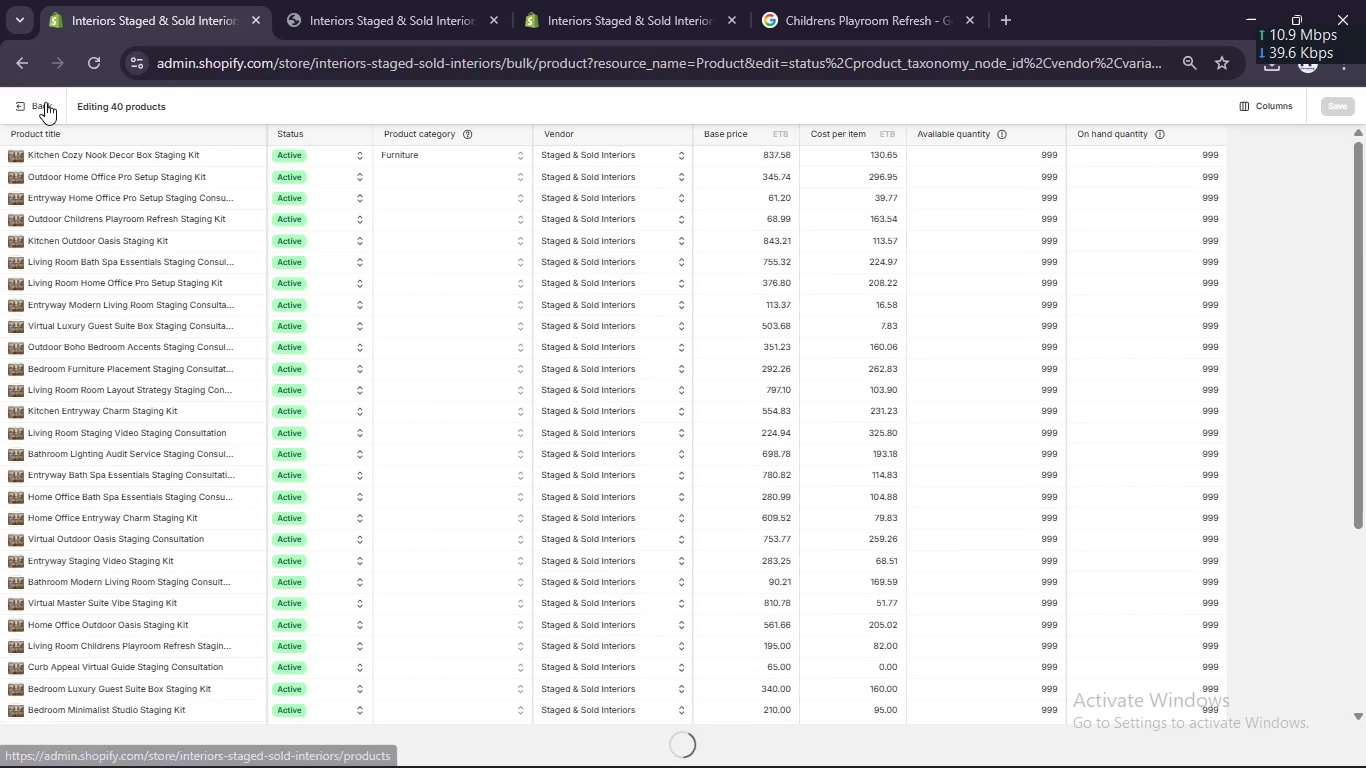 
left_click([45, 102])
 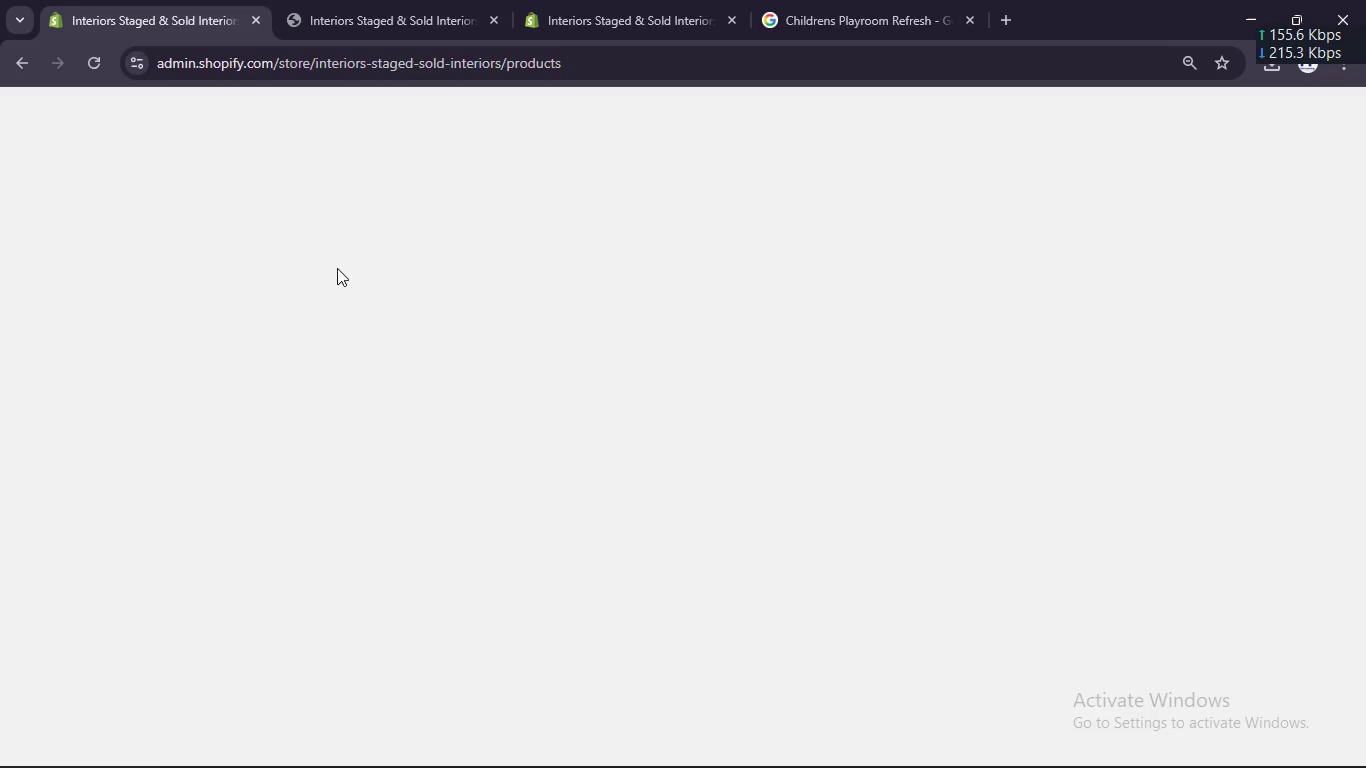 
scroll: coordinate [337, 268], scroll_direction: up, amount: 4.0
 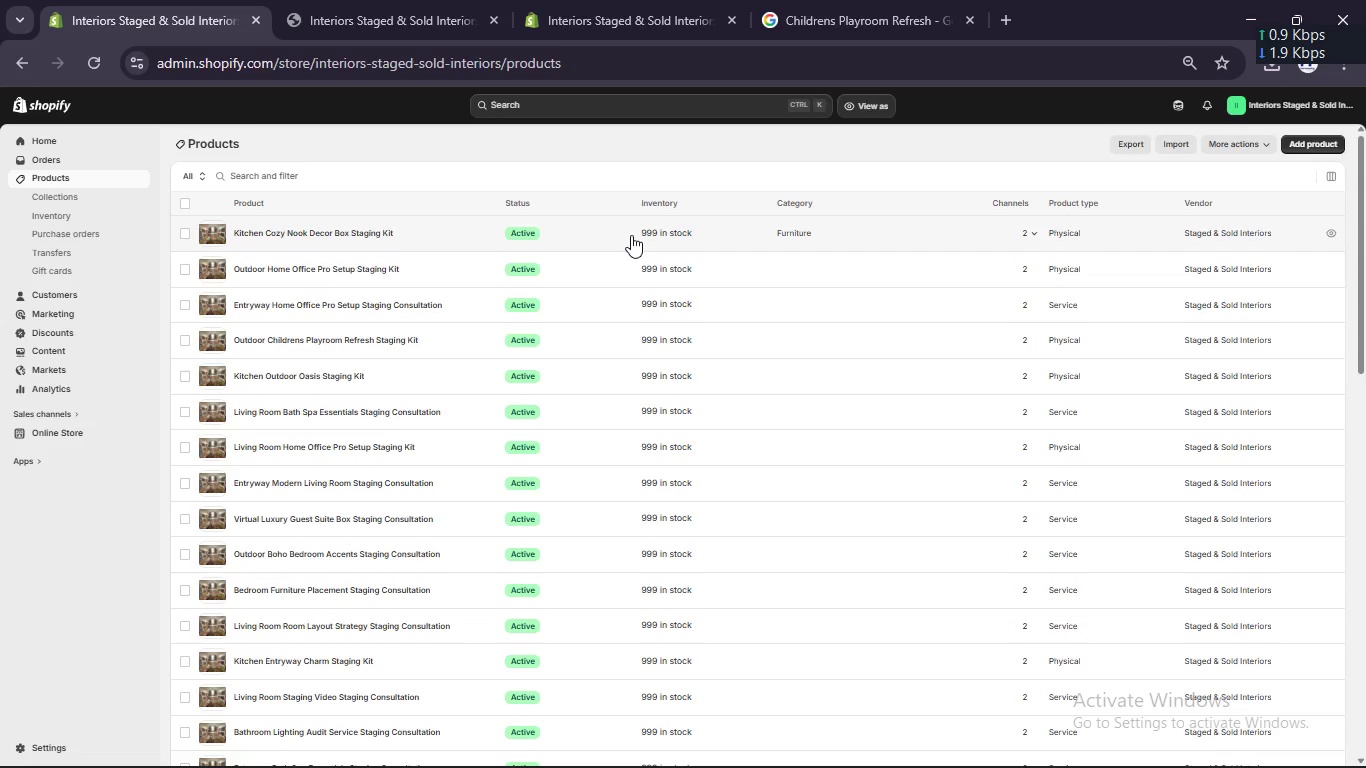 
wait(37.53)
 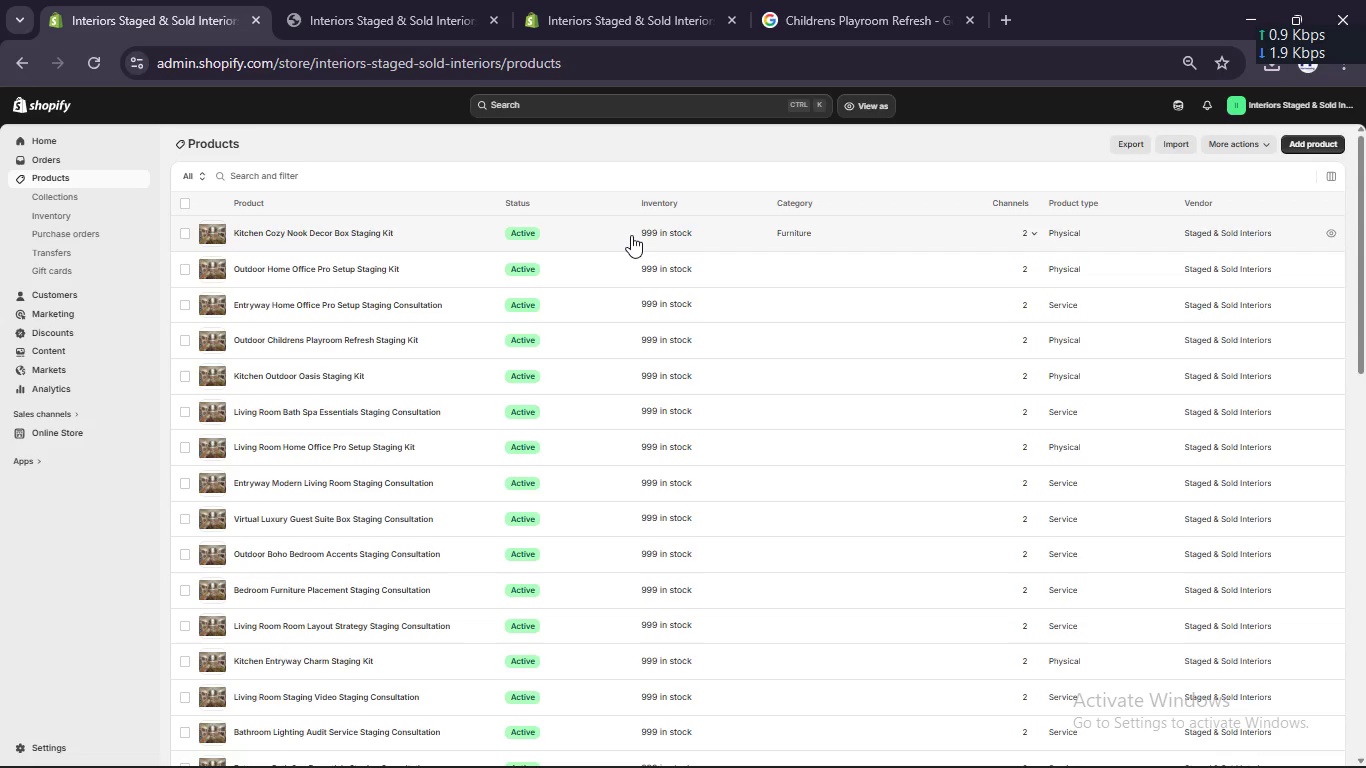 
left_click([36, 392])
 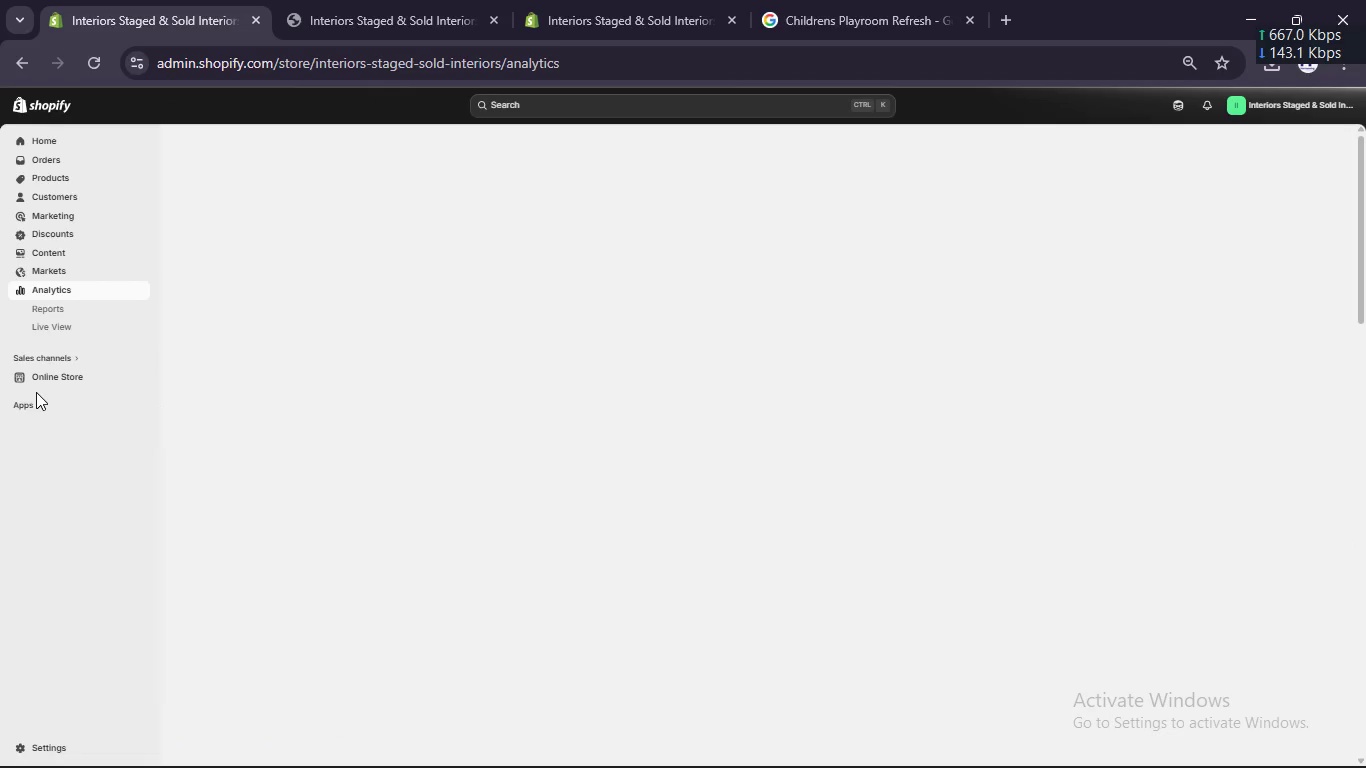 
wait(8.06)
 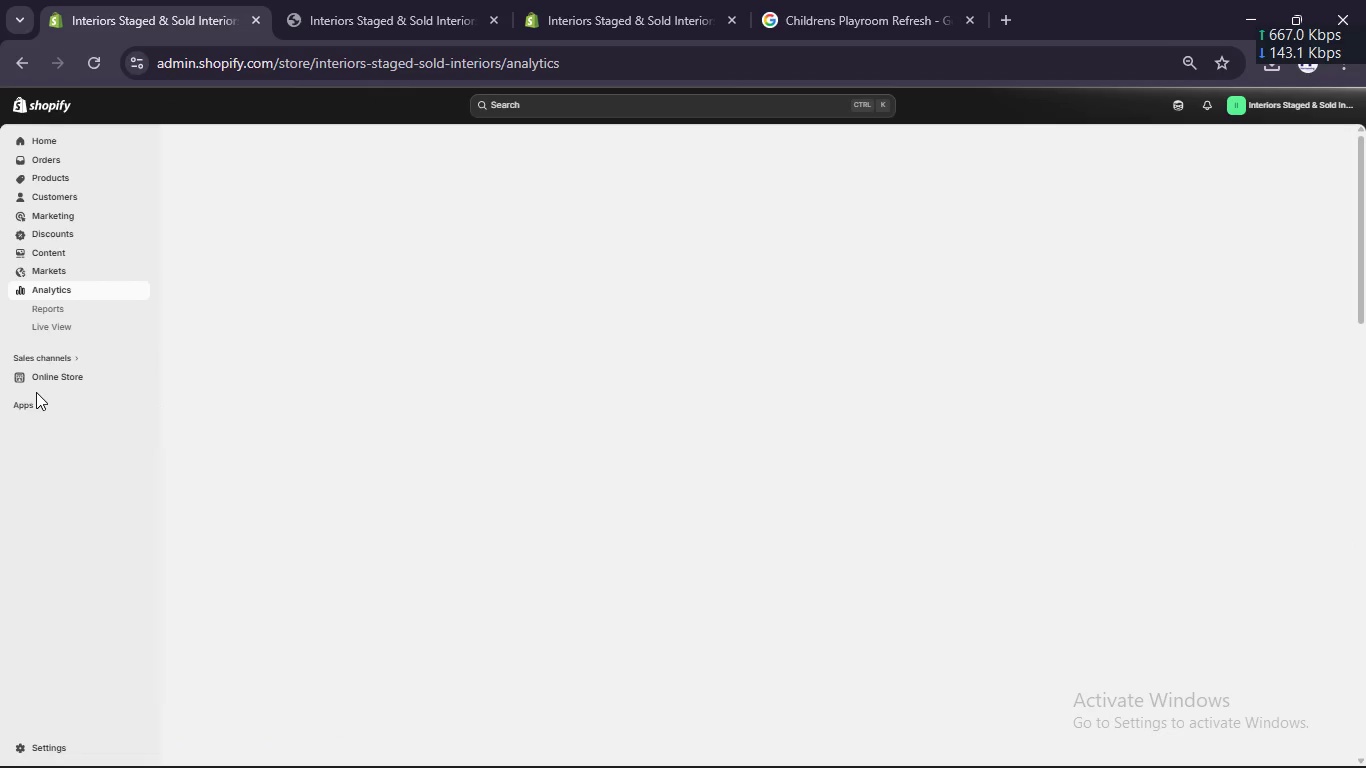 
left_click([72, 309])
 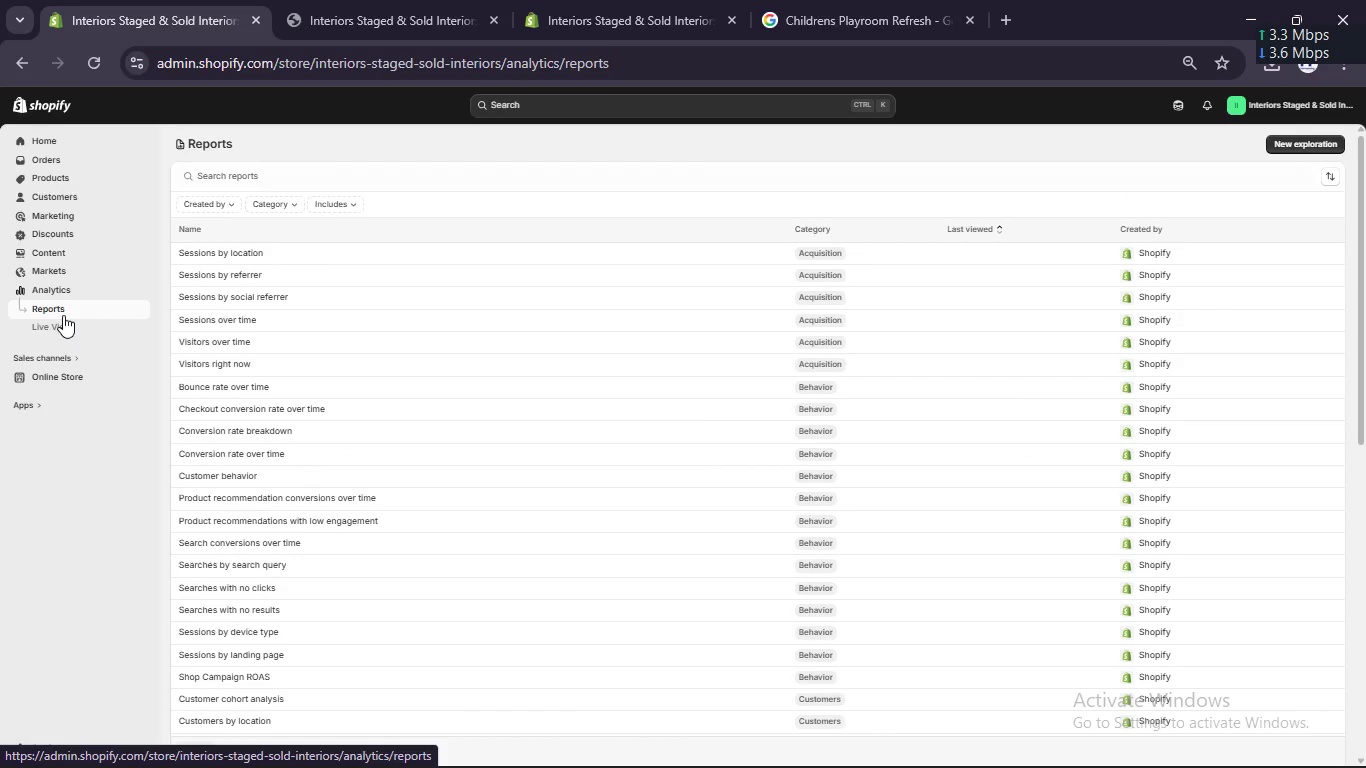 
wait(5.61)
 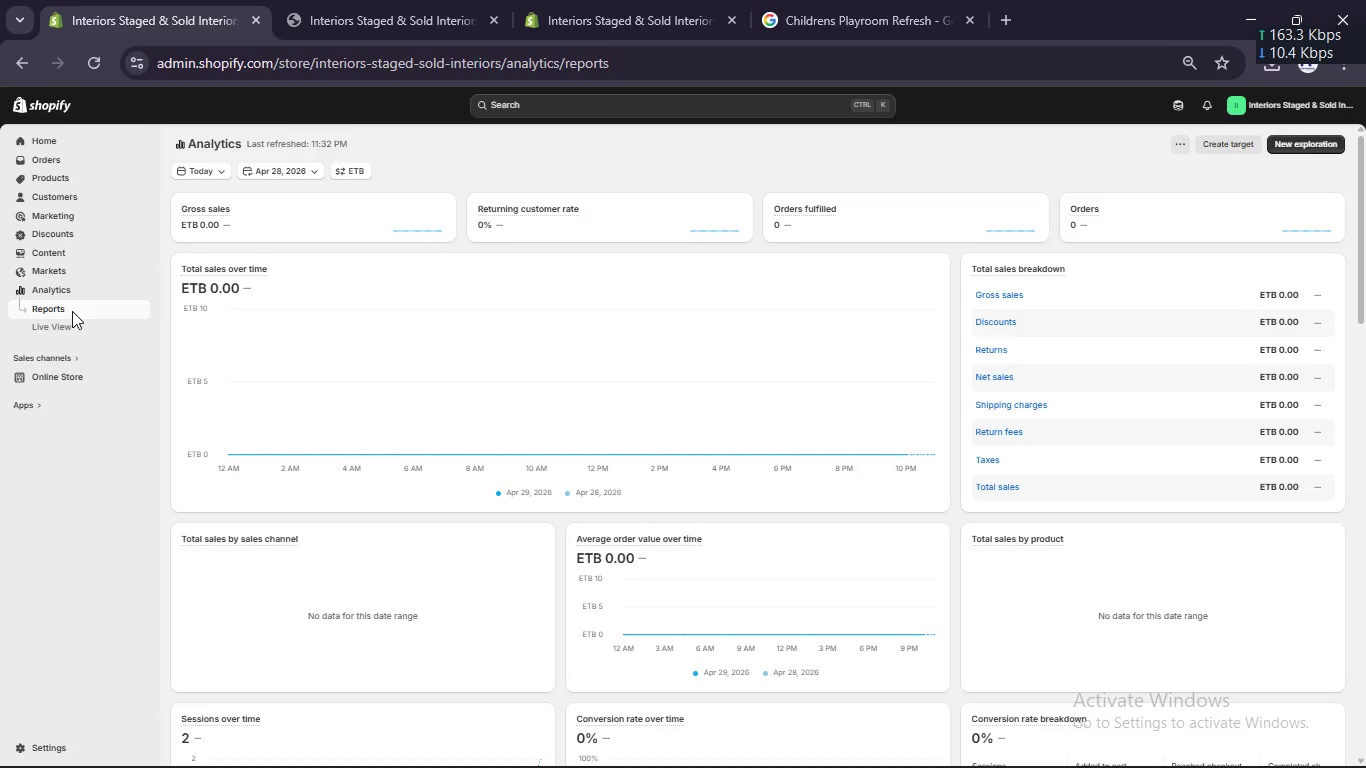 
mouse_move([64, 338])
 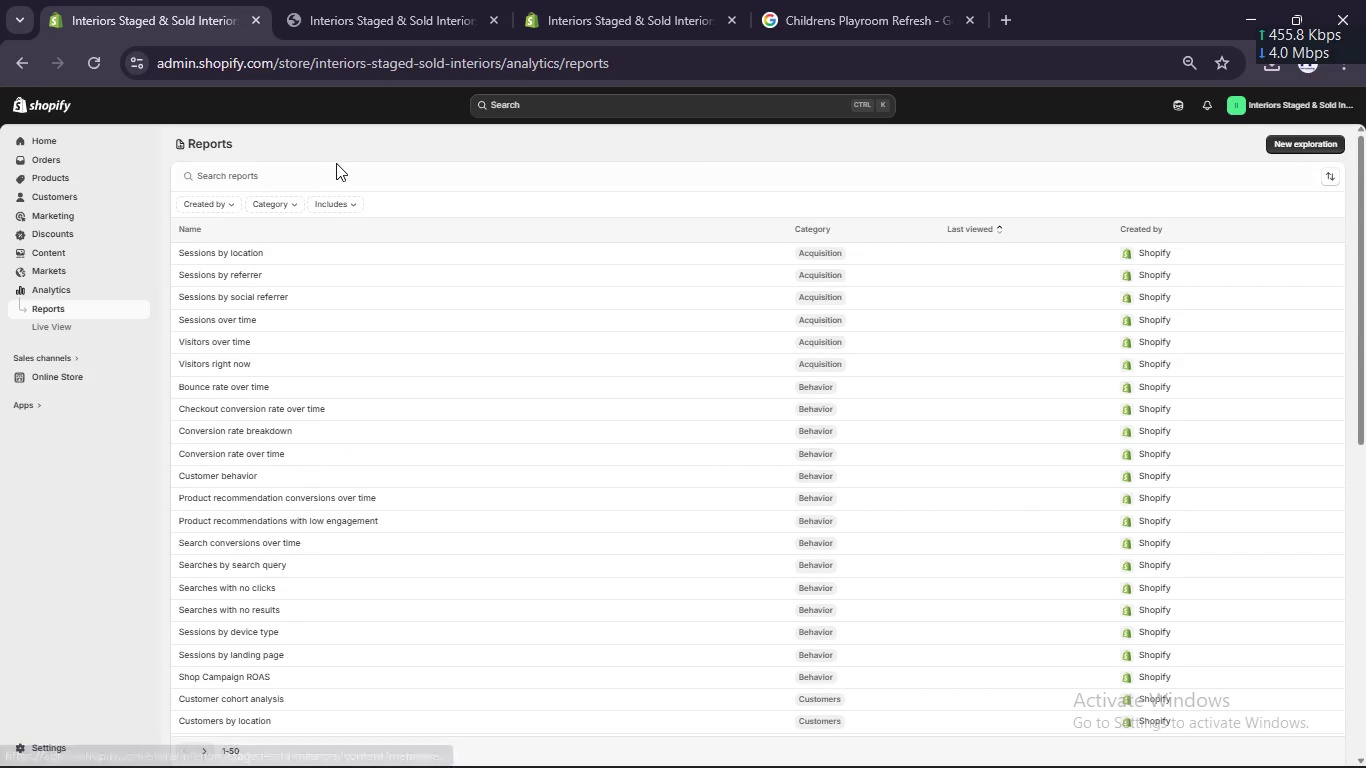 
left_click([332, 174])
 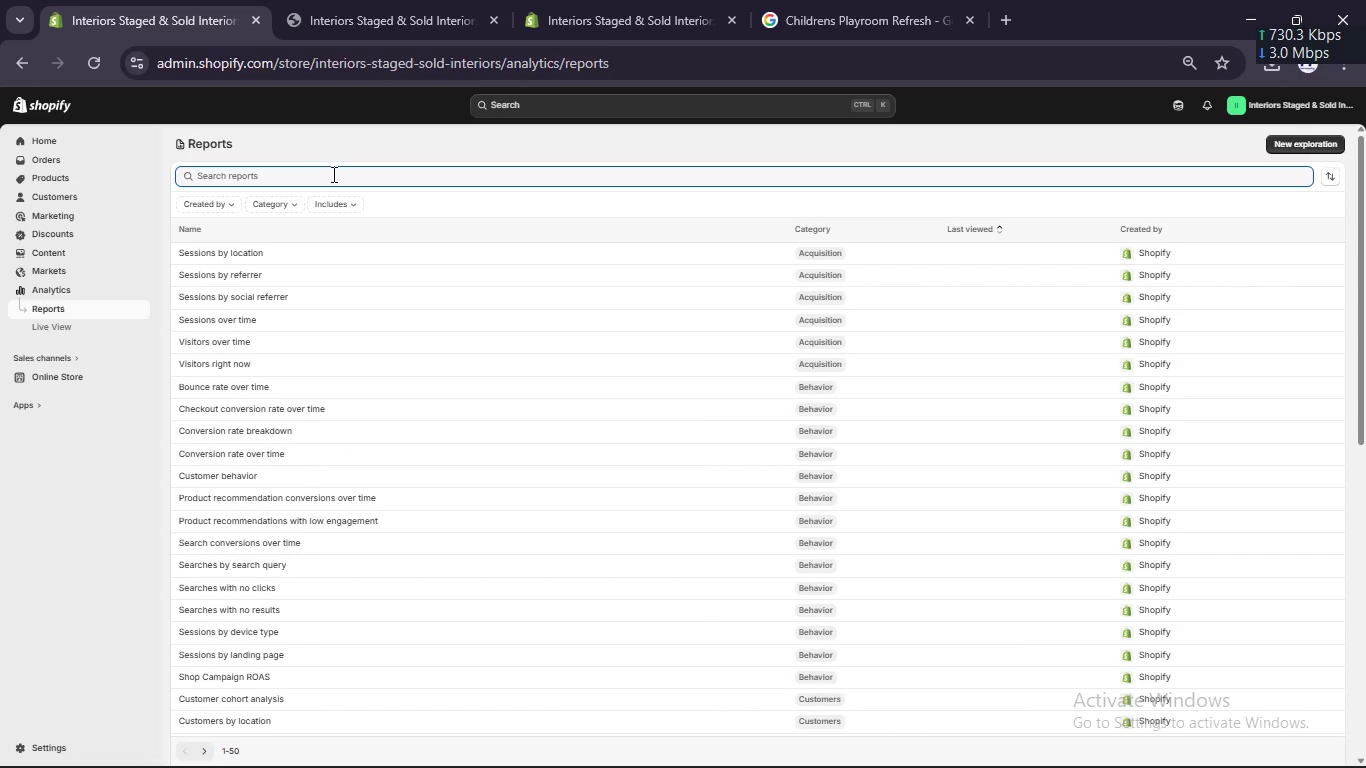 
type(sales)
 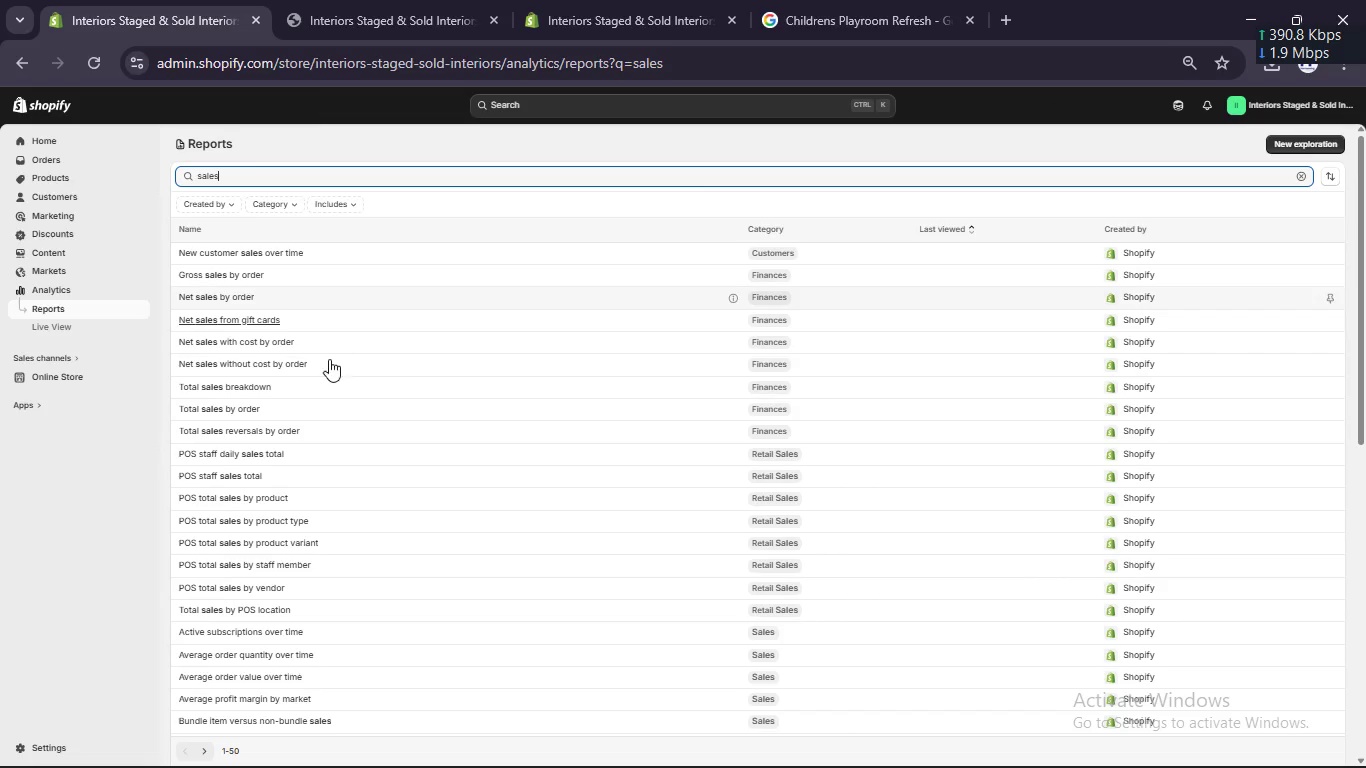 
wait(5.41)
 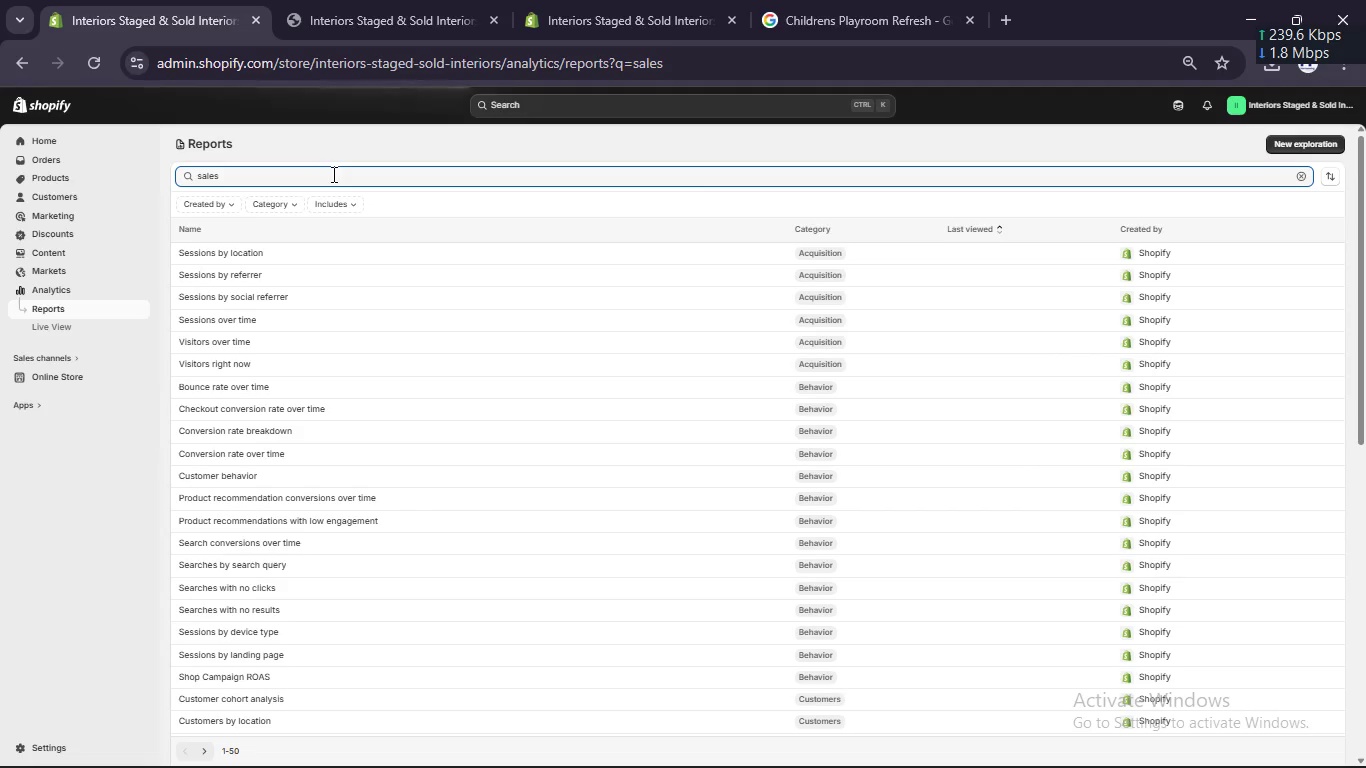 
scroll: coordinate [328, 359], scroll_direction: down, amount: 1.0
 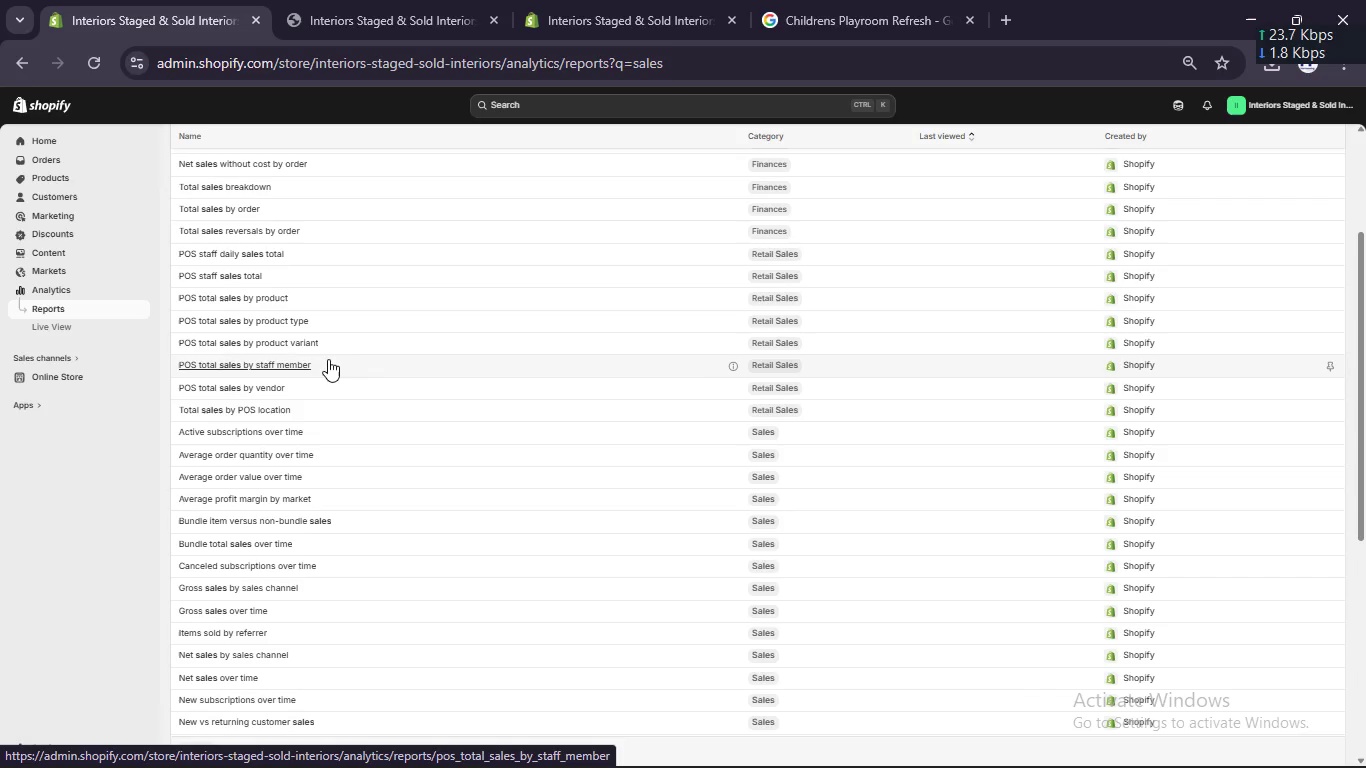 
wait(28.21)
 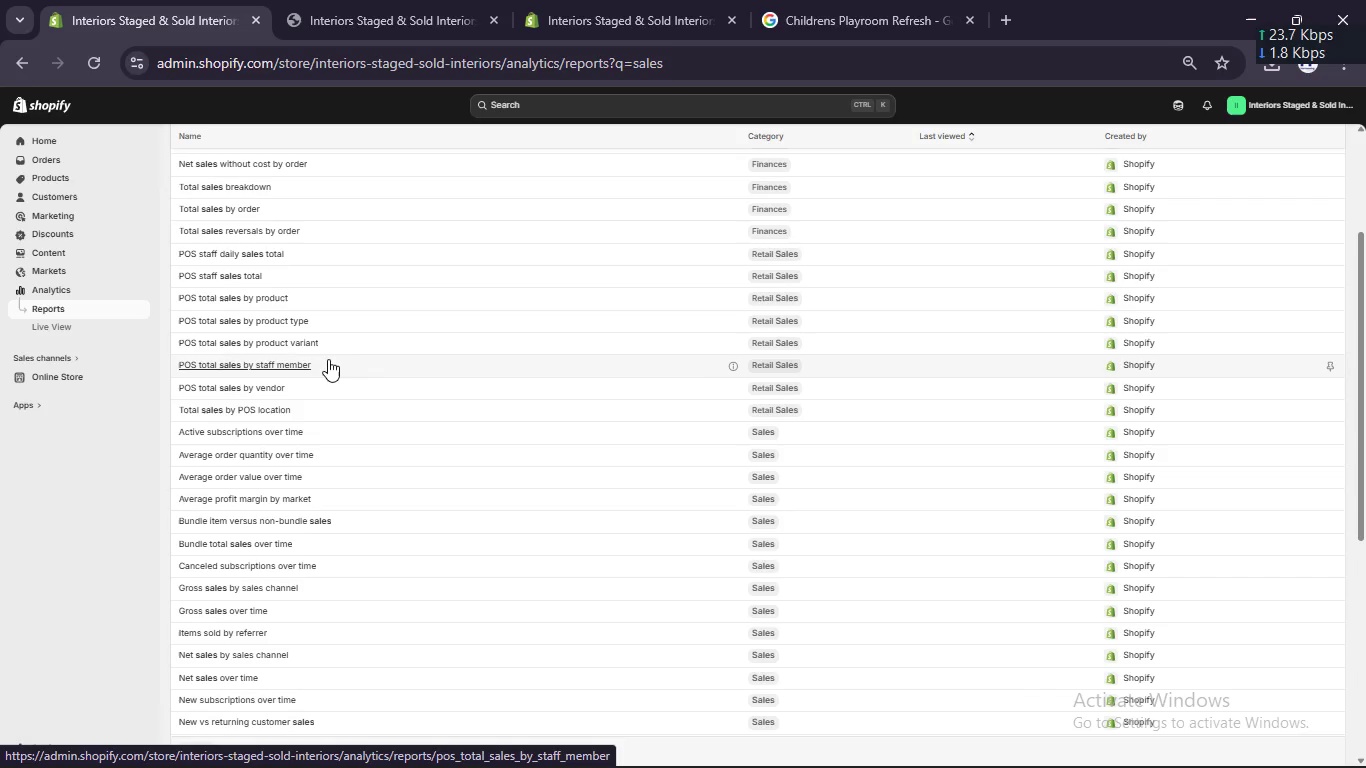 
scroll: coordinate [275, 618], scroll_direction: down, amount: 6.0
 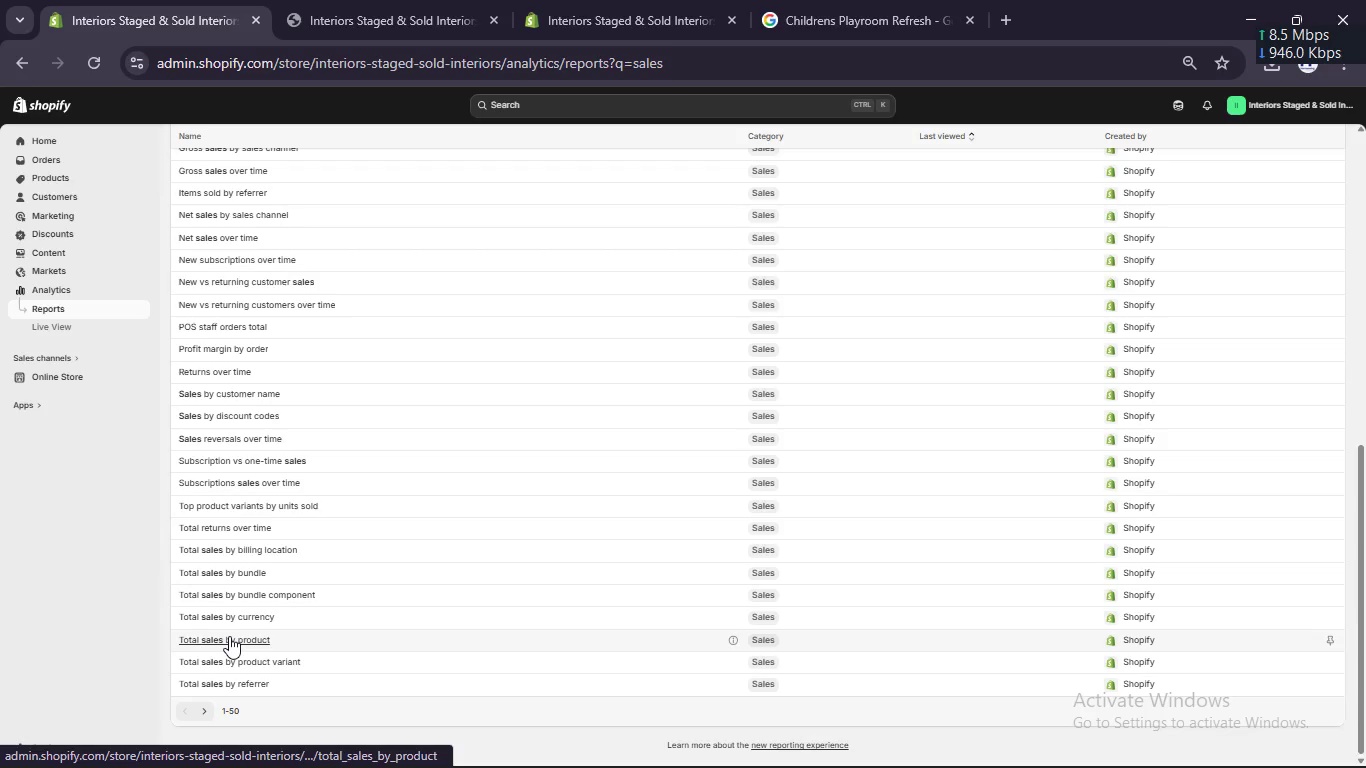 
left_click([229, 636])
 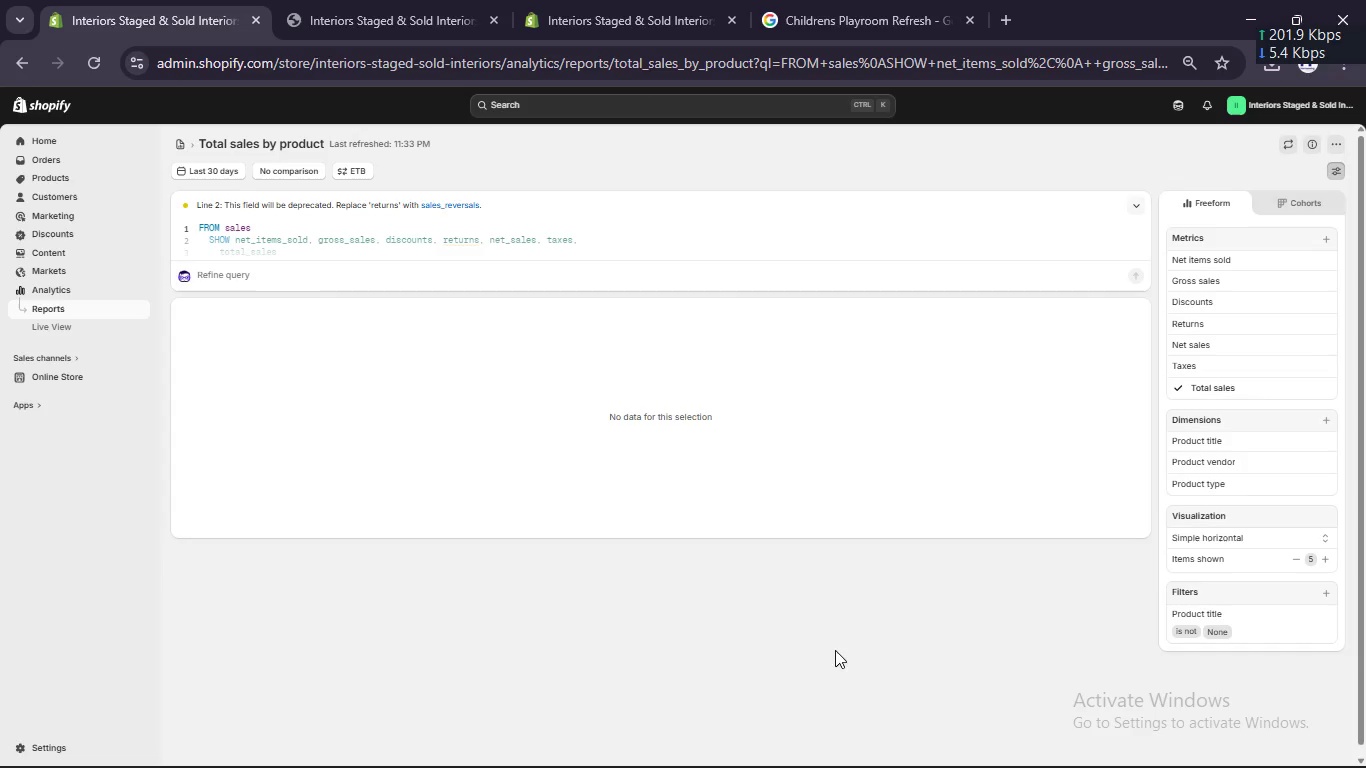 
wait(13.78)
 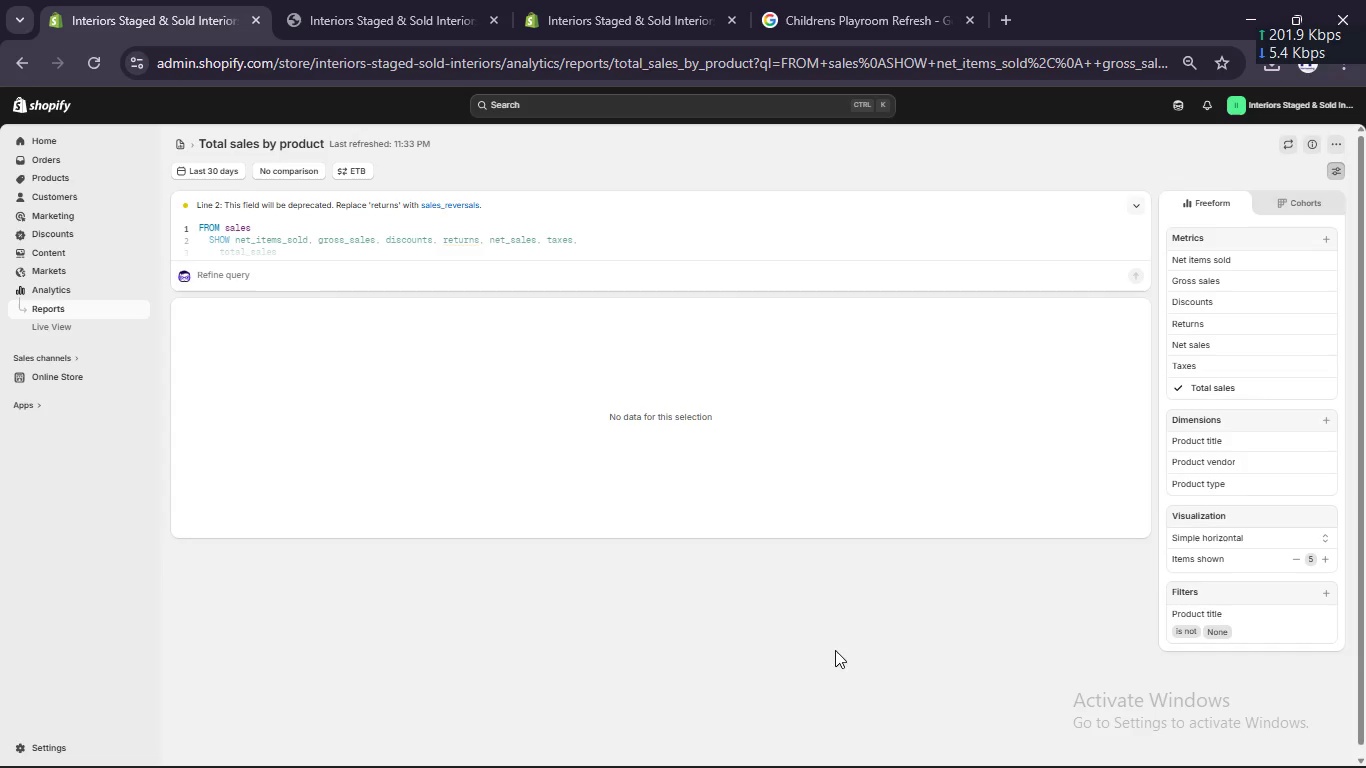 
left_click([1324, 596])
 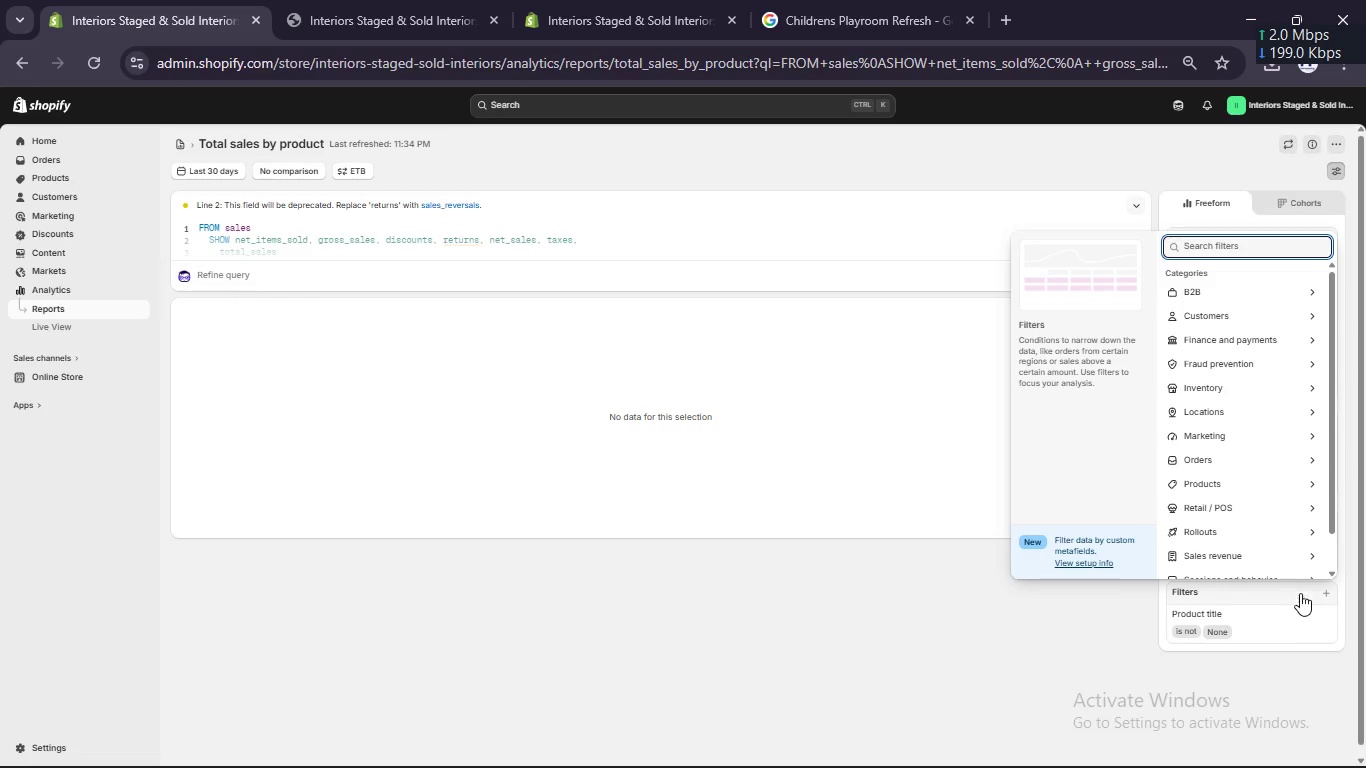 
wait(7.94)
 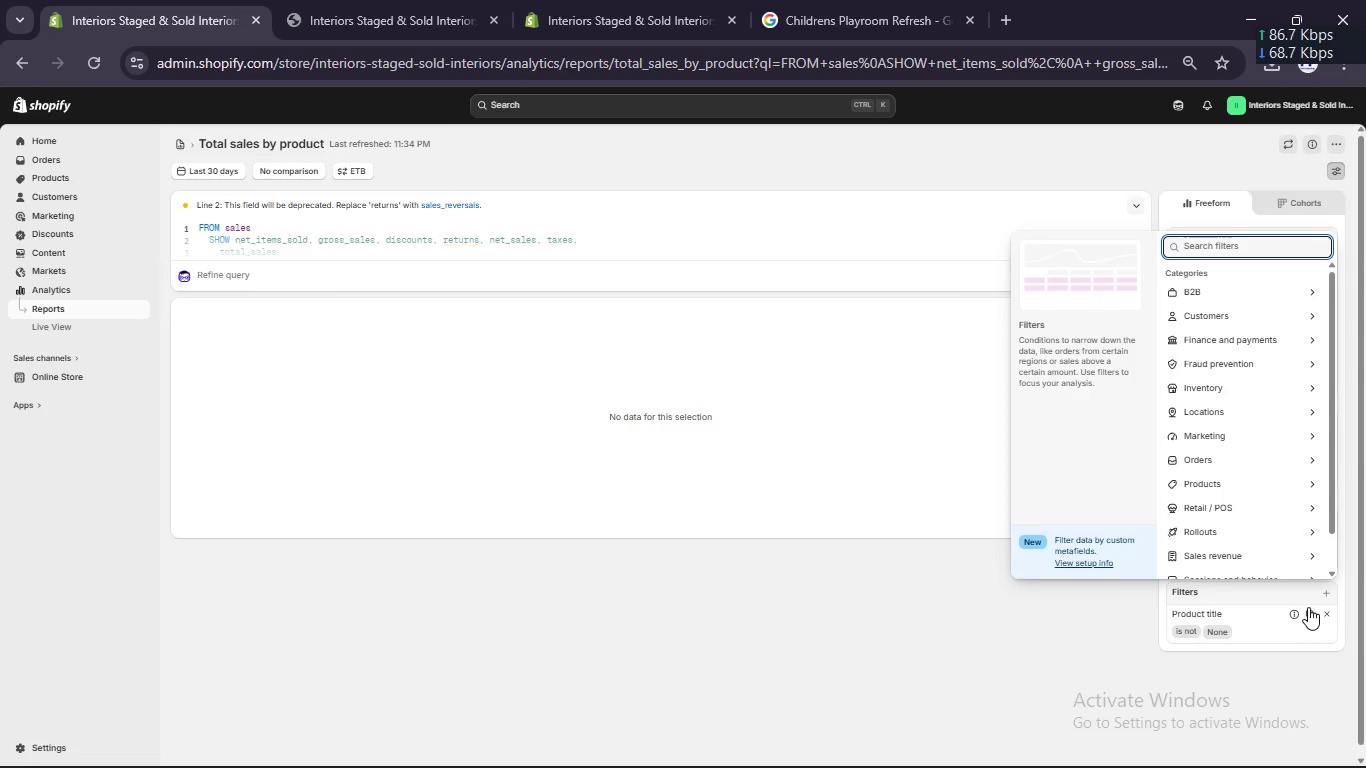 
left_click([1313, 483])
 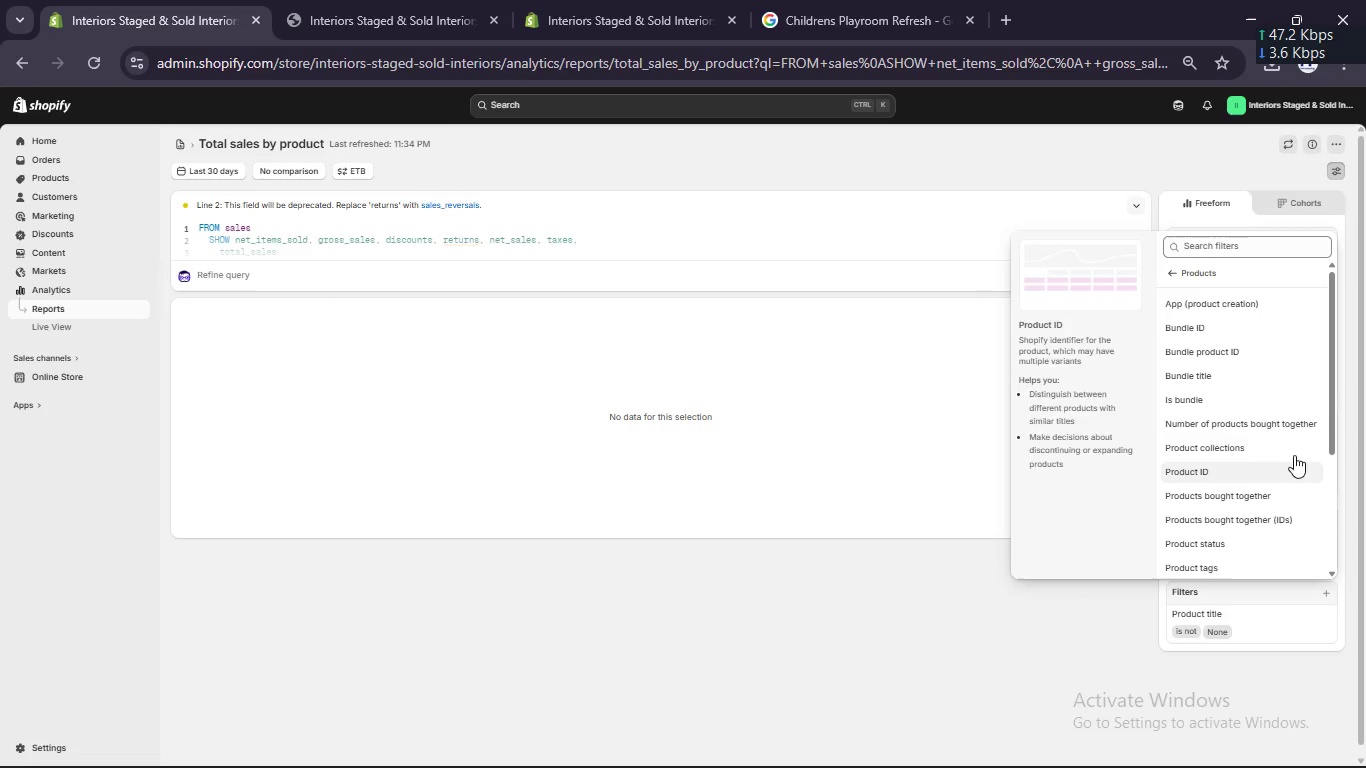 
scroll: coordinate [1280, 463], scroll_direction: down, amount: 1.0
 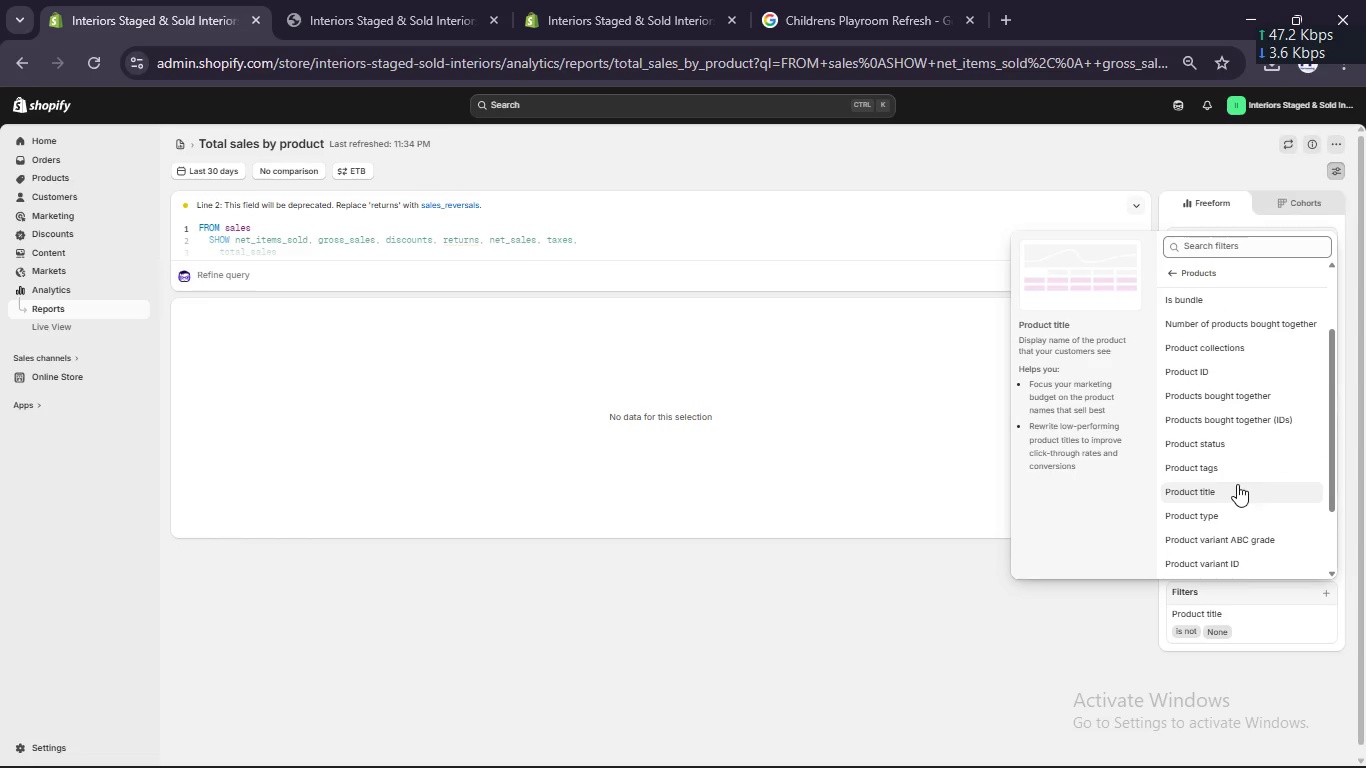 
left_click([1227, 472])
 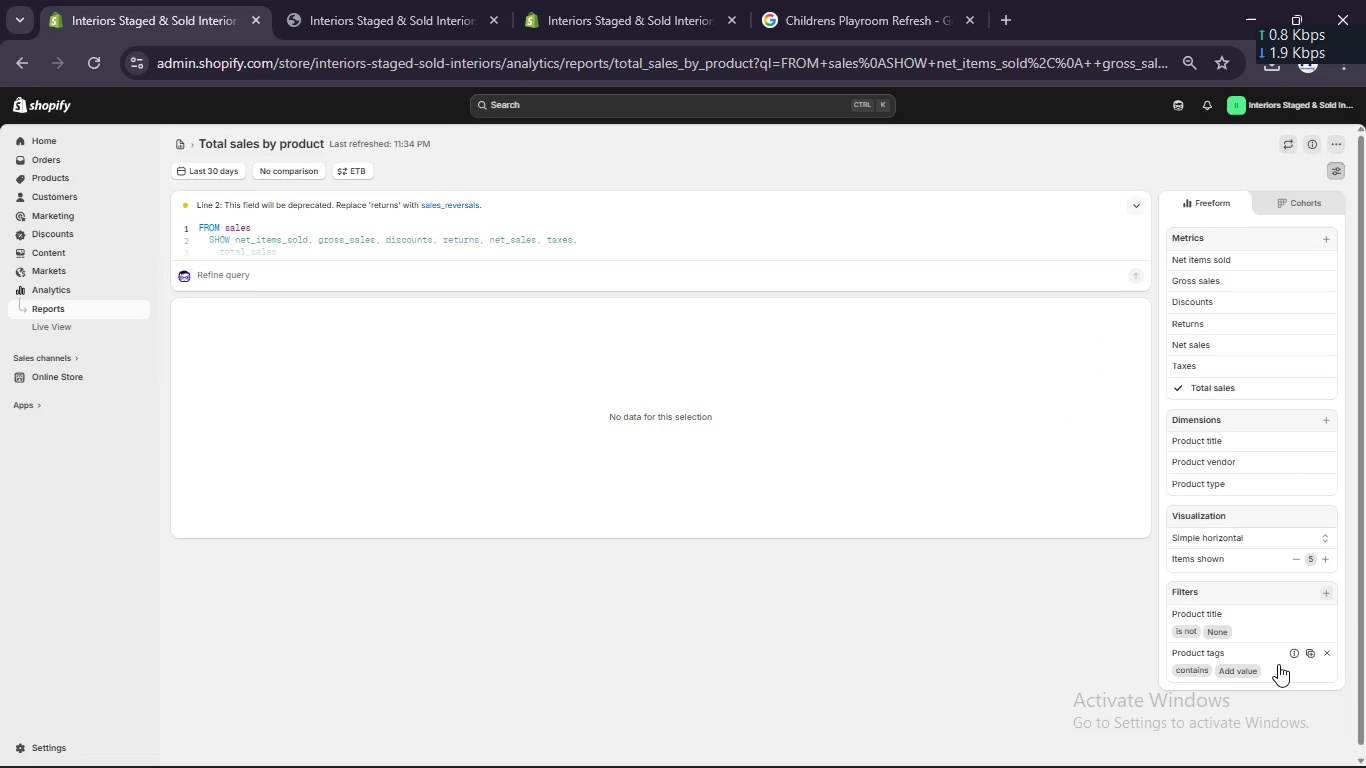 
left_click([1238, 673])
 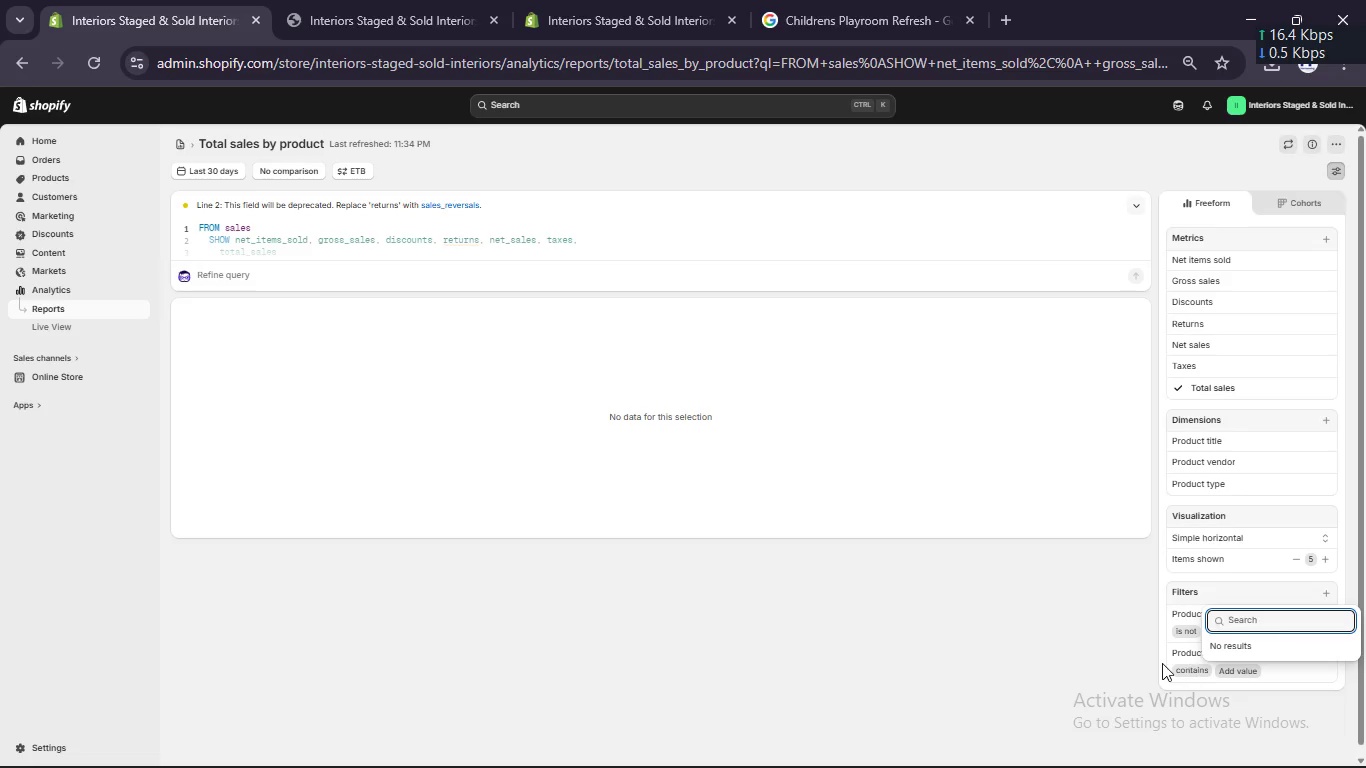 
left_click([1187, 666])
 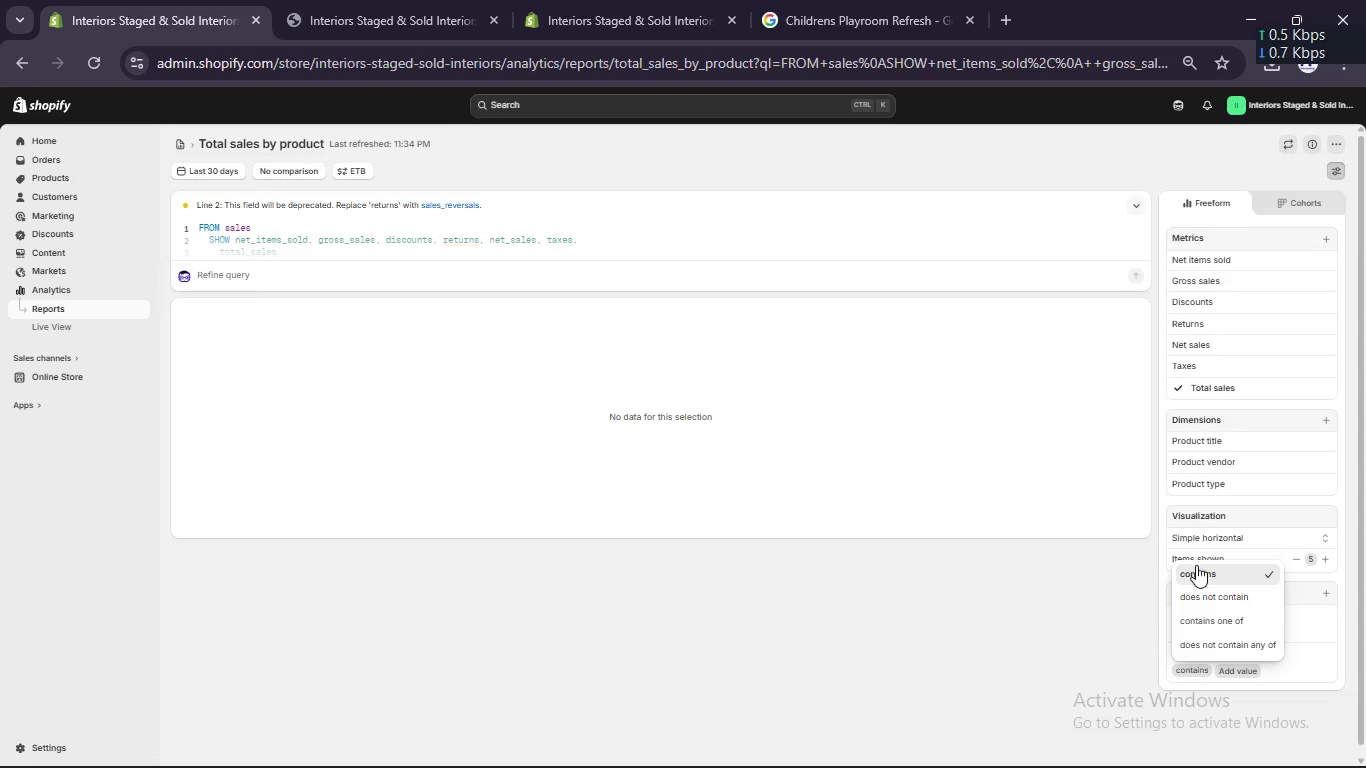 
left_click([1196, 565])
 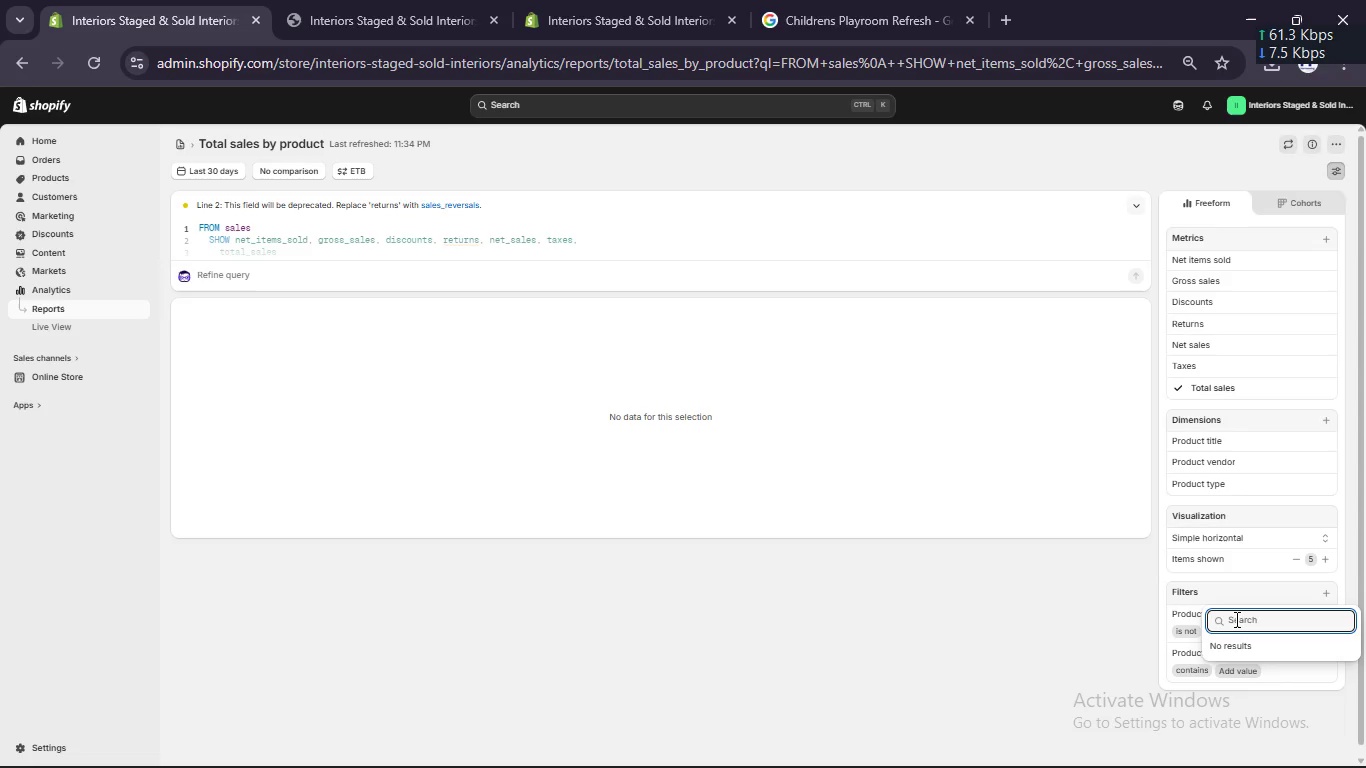 
type(typ_physical)
 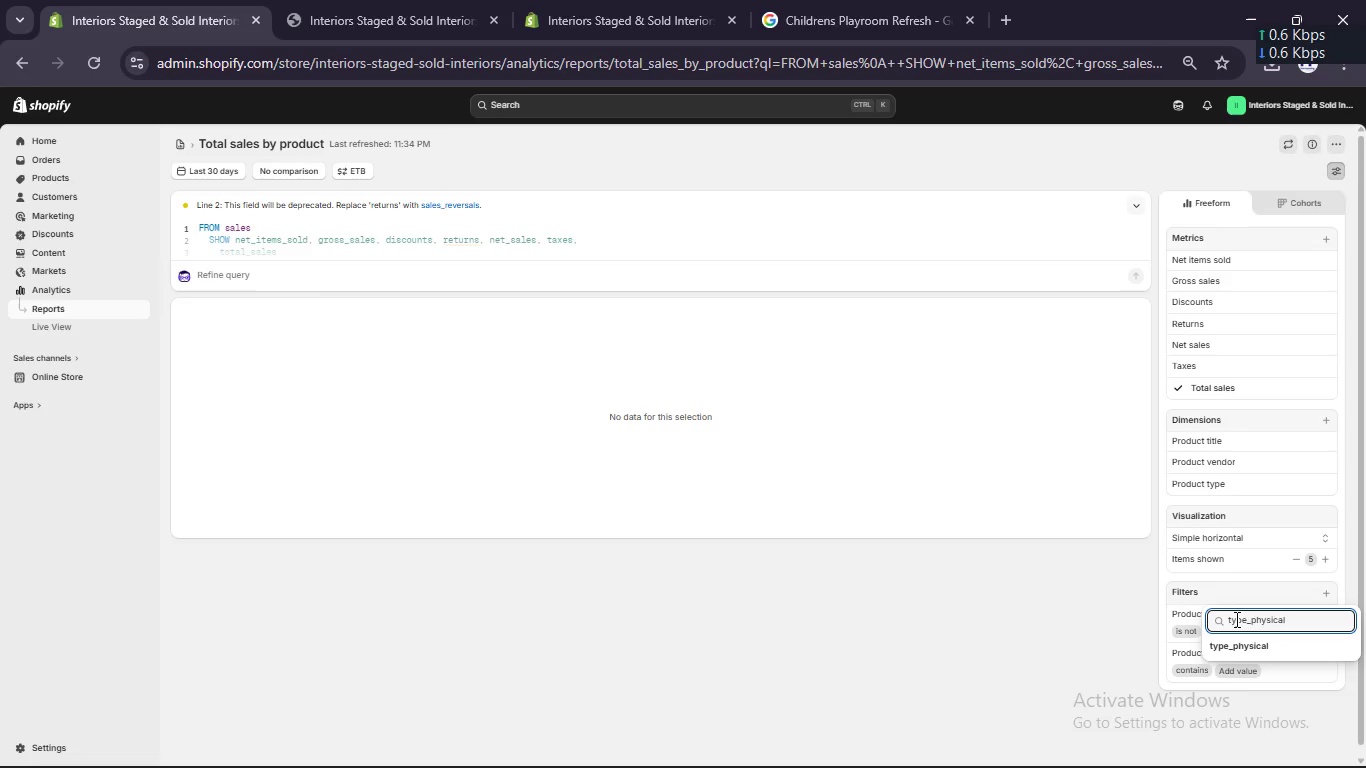 
hold_key(key=E, duration=0.31)
 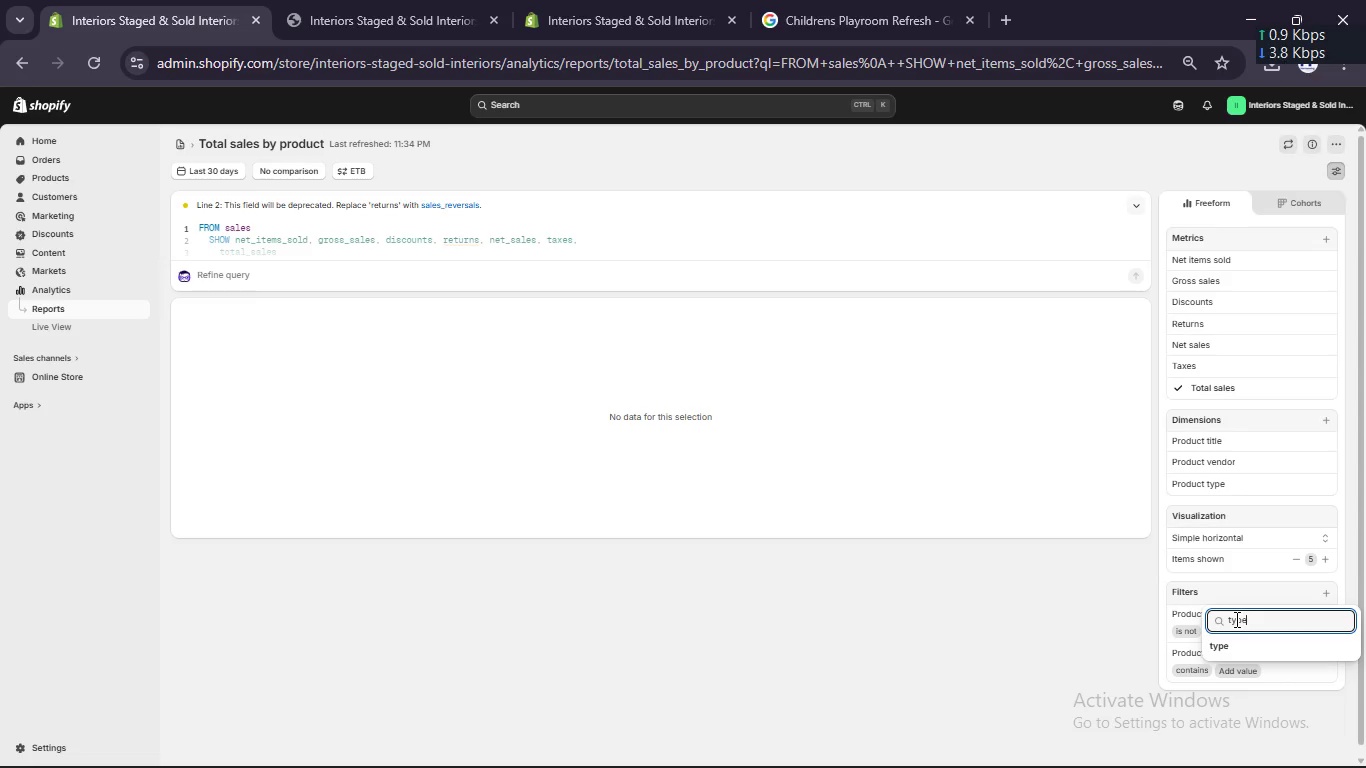 
left_click([1260, 652])
 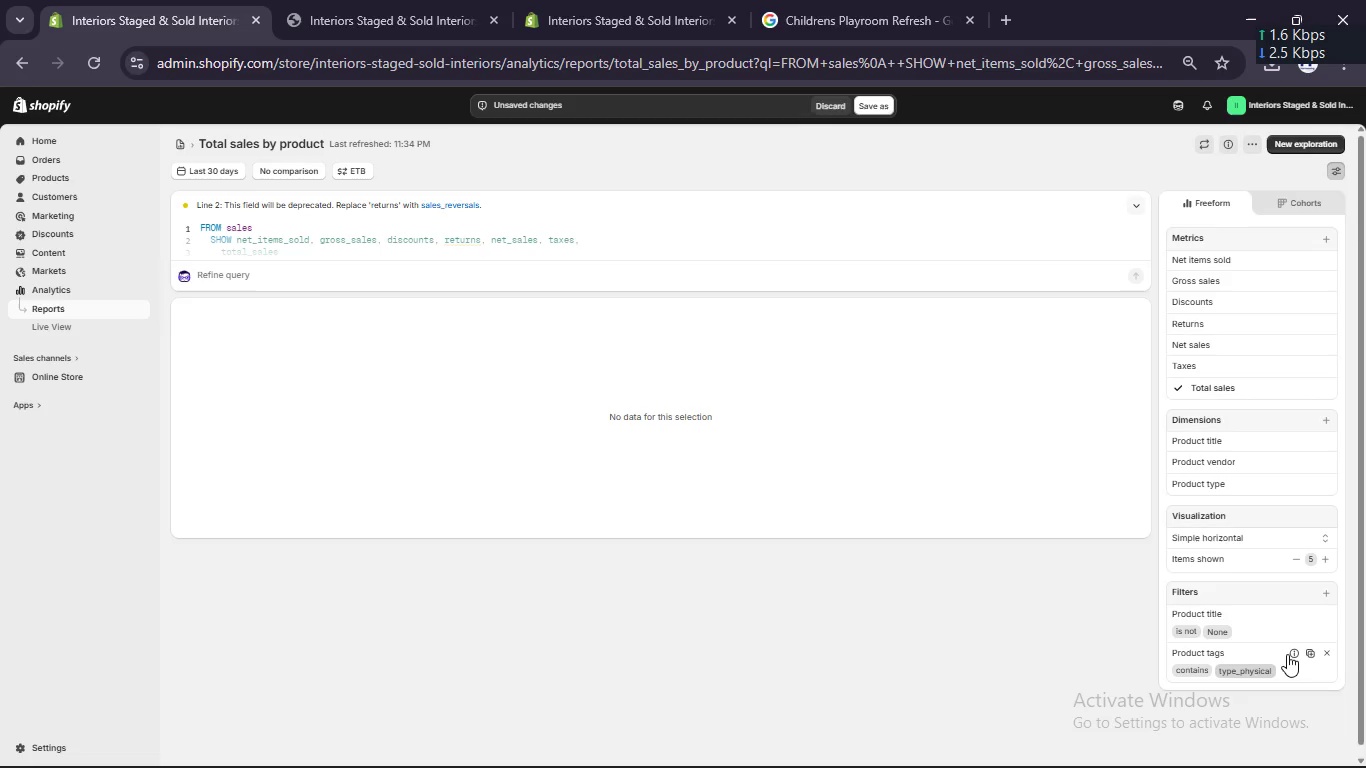 
wait(11.61)
 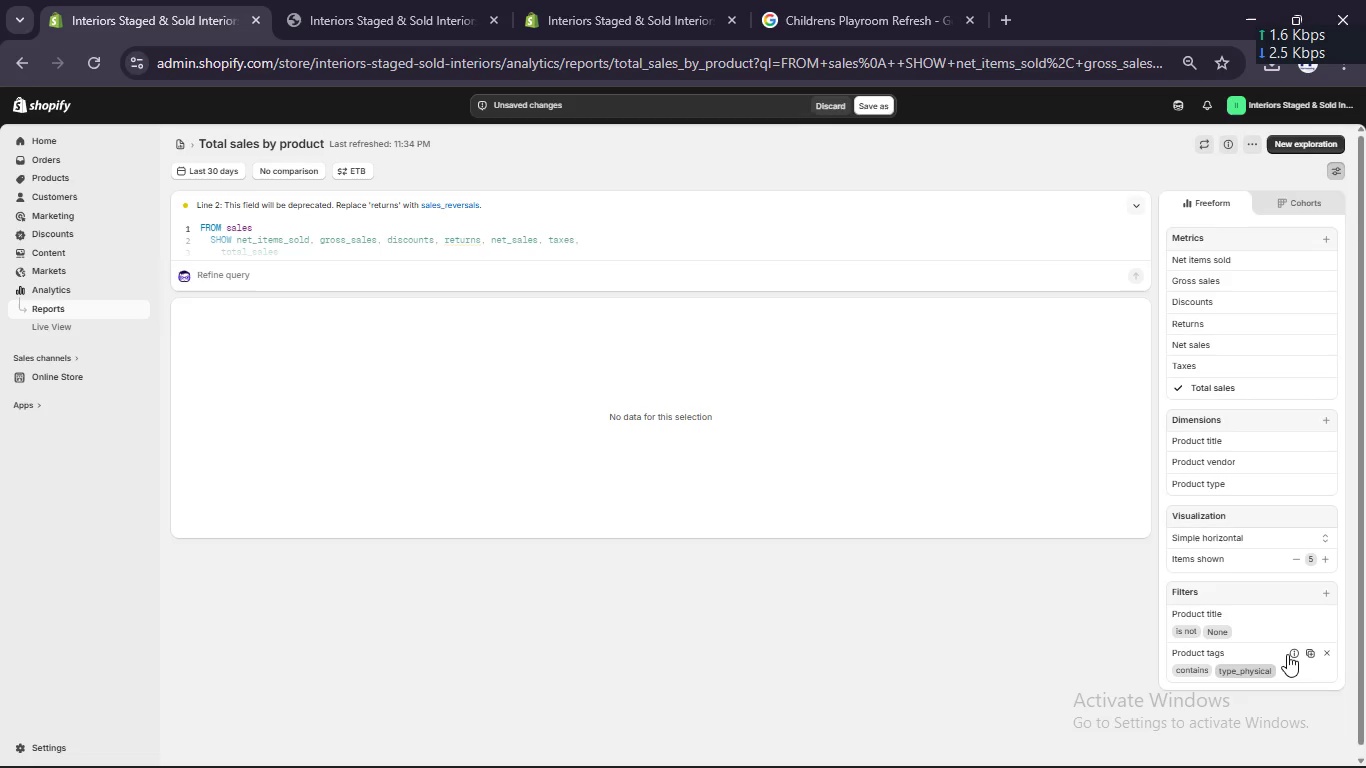 
left_click([1309, 655])
 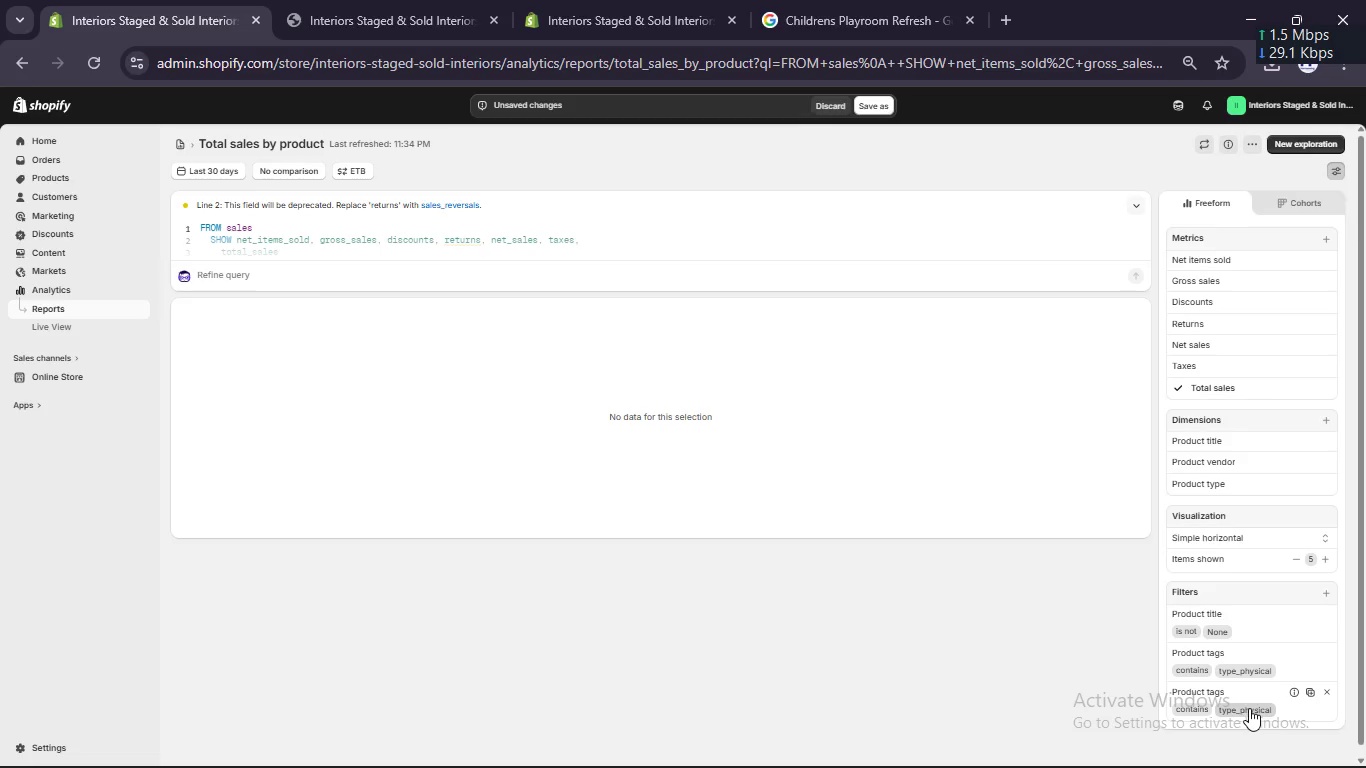 
wait(5.81)
 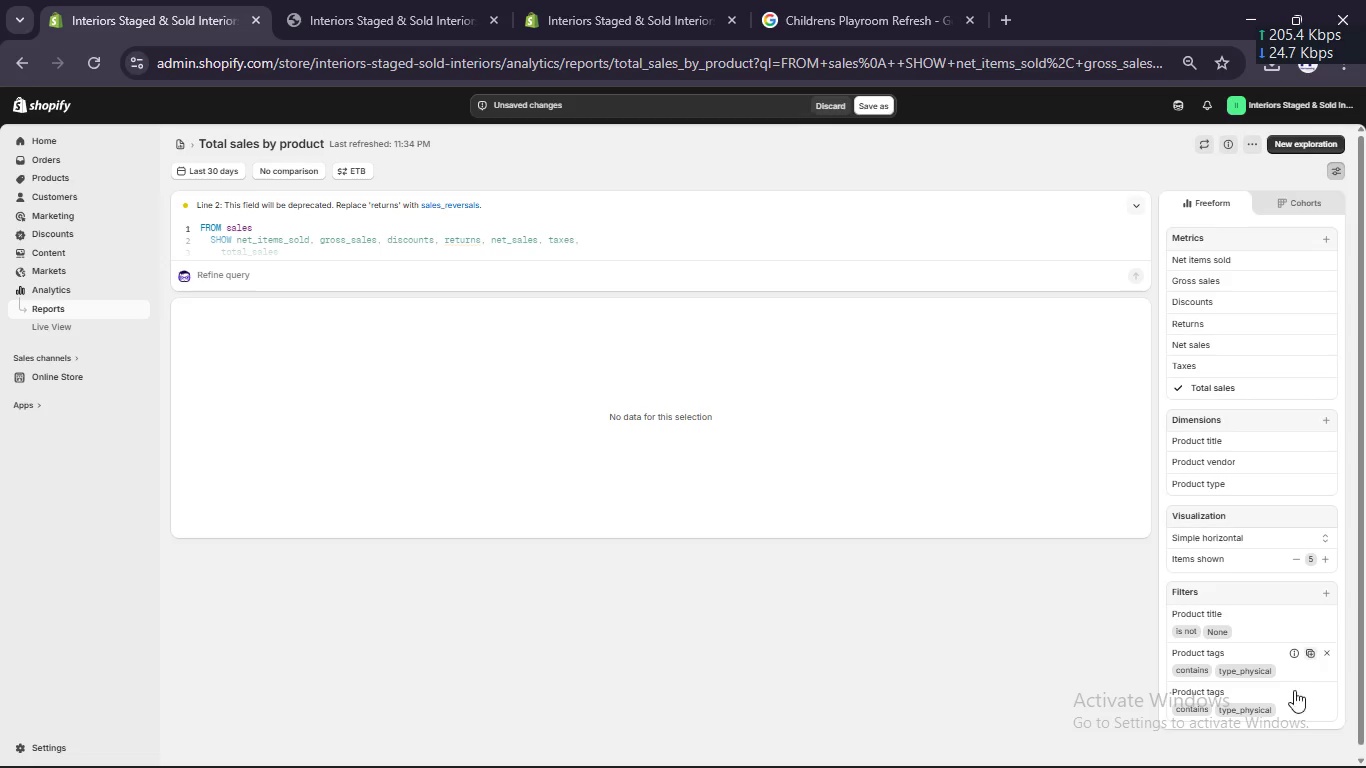 
left_click([1254, 690])
 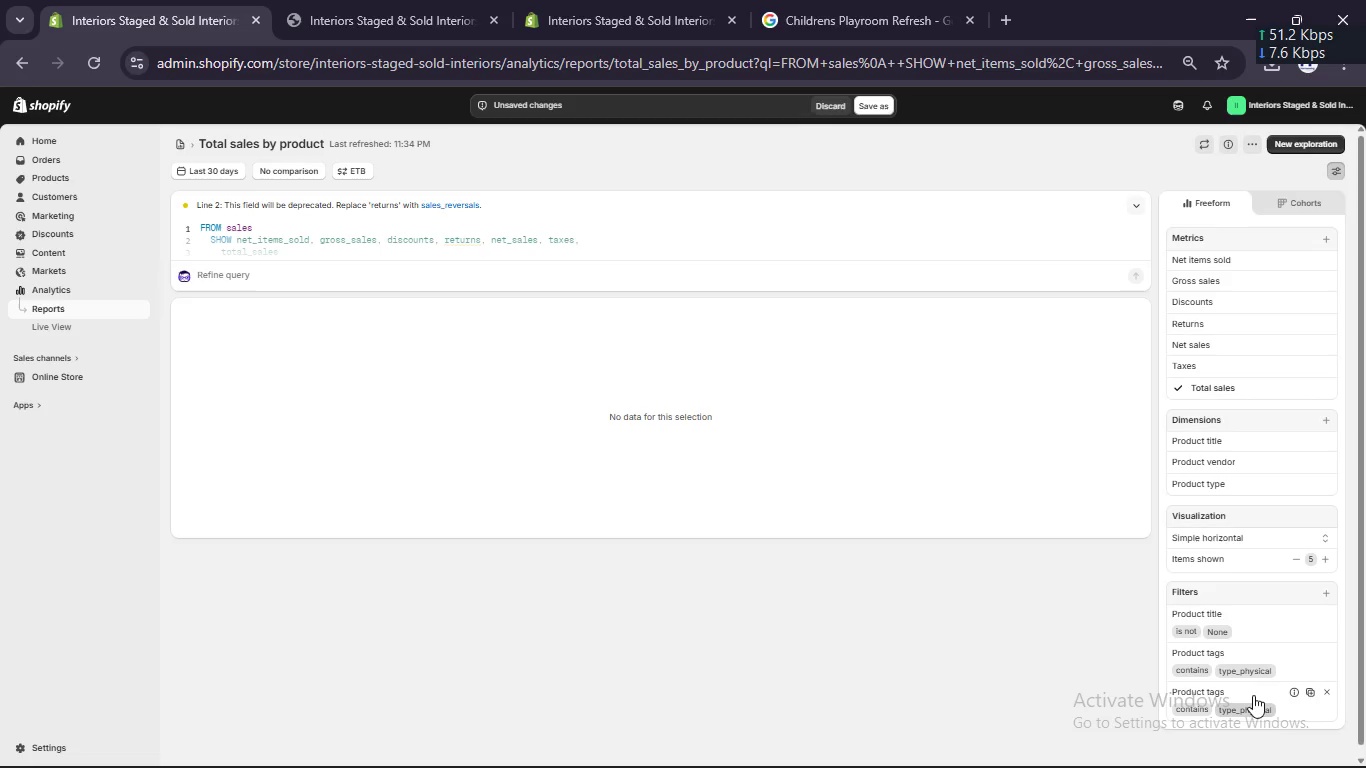 
left_click([1256, 709])
 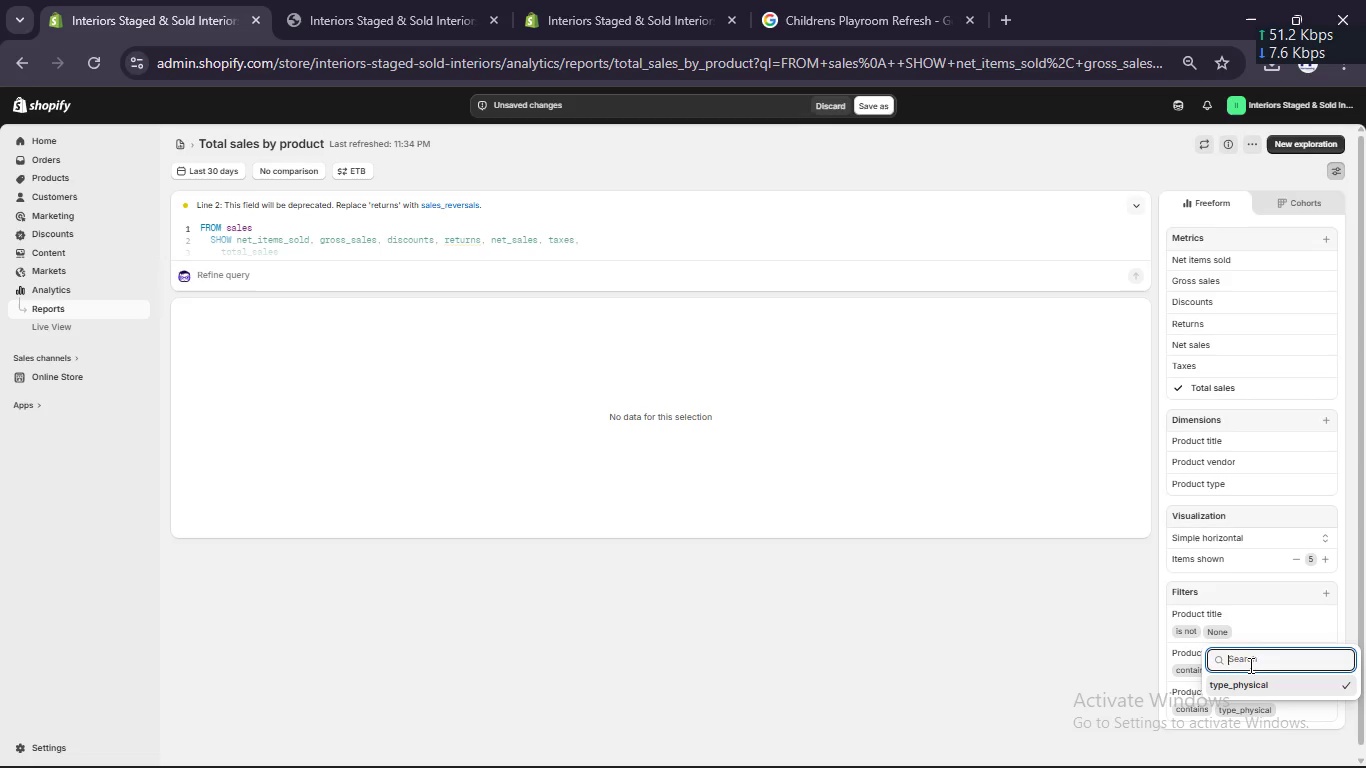 
left_click([1247, 658])
 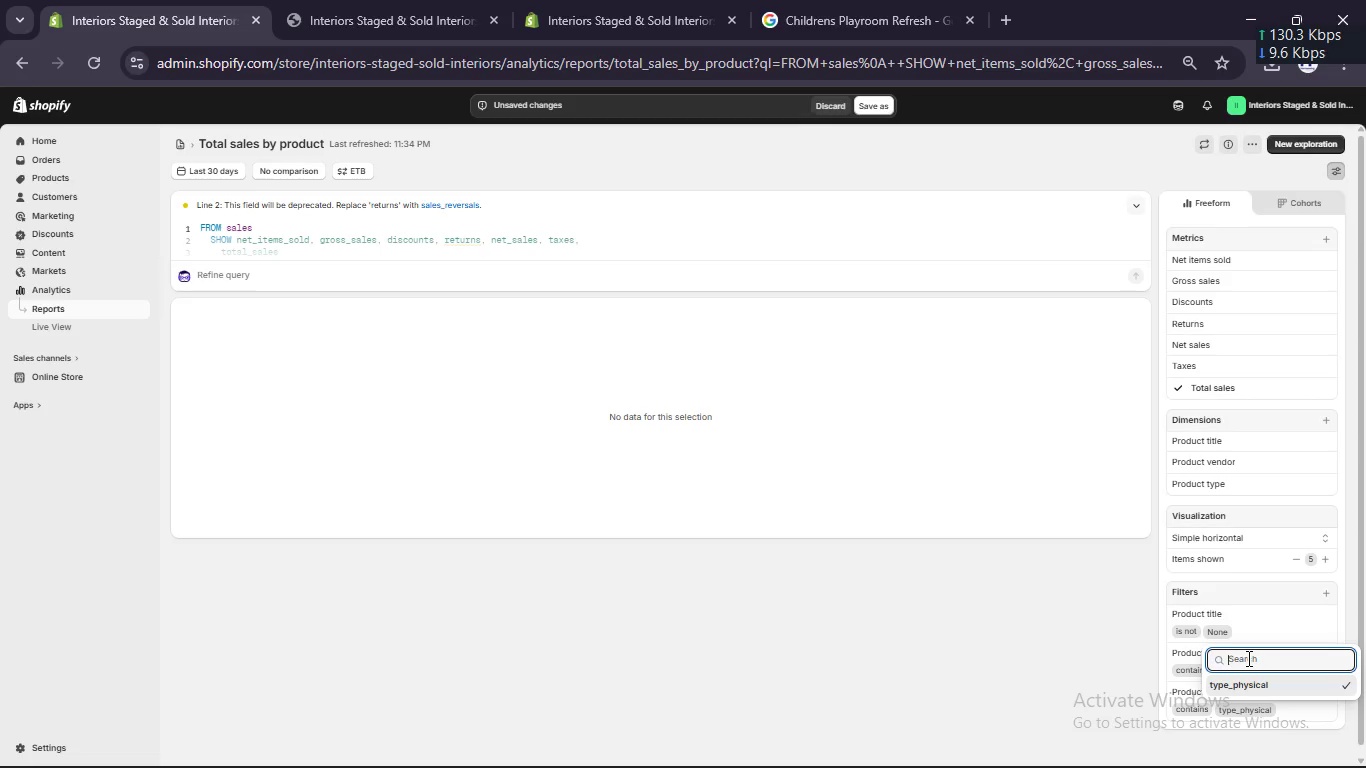 
type(type_service)
 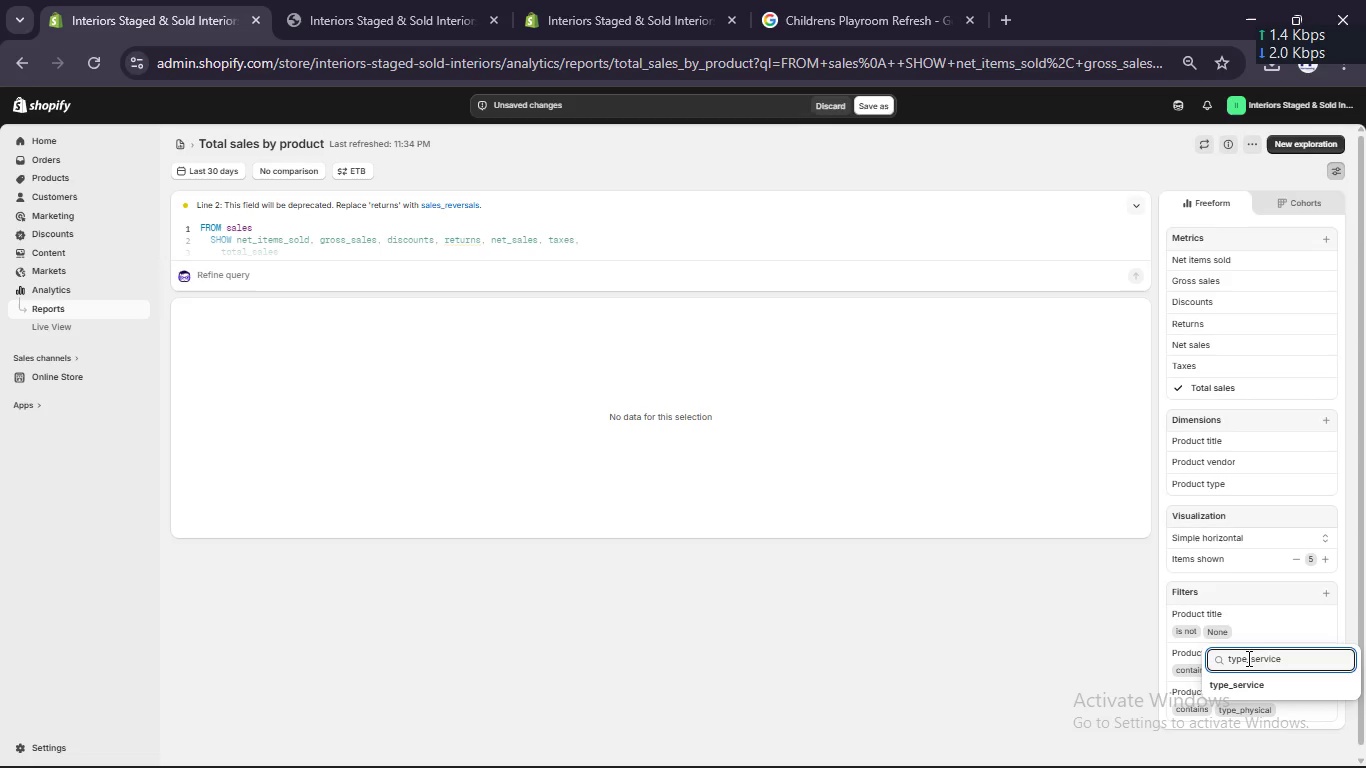 
key(Enter)
 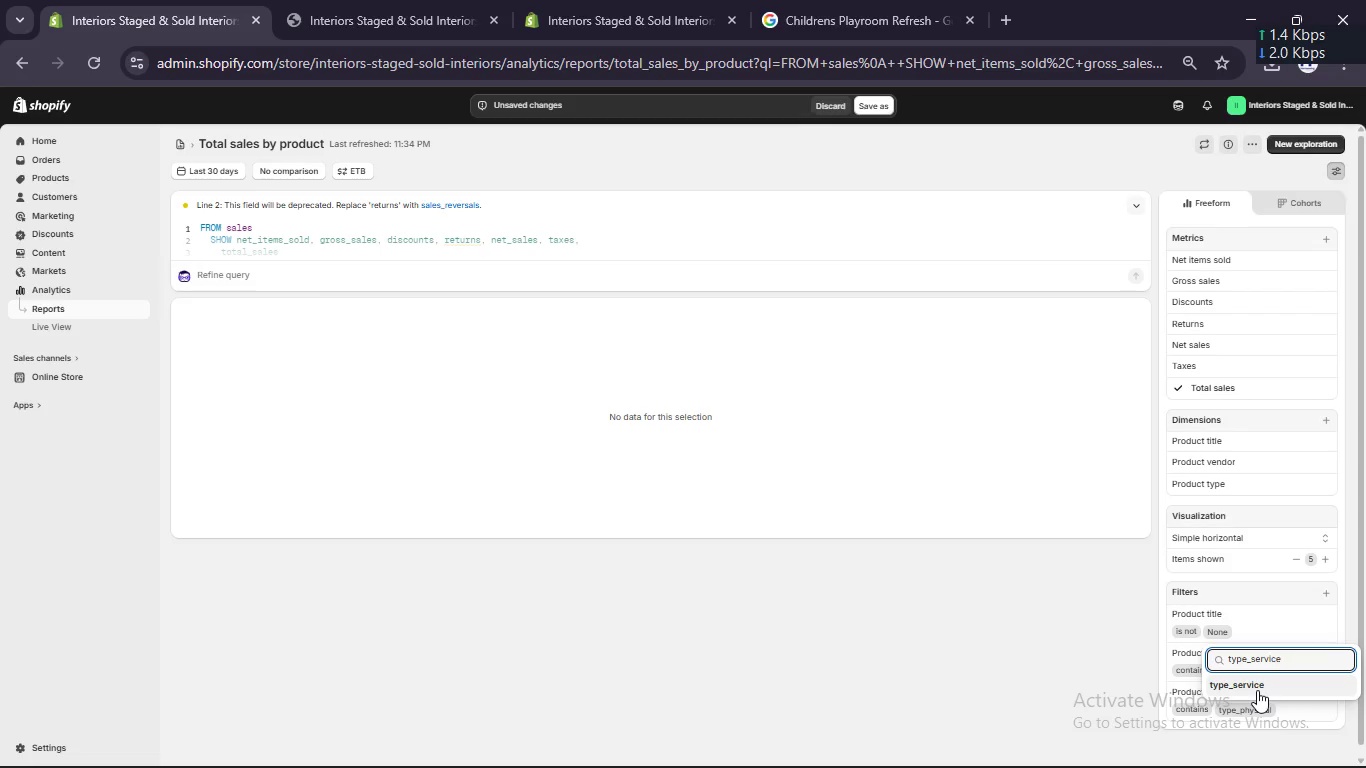 
left_click([1257, 688])
 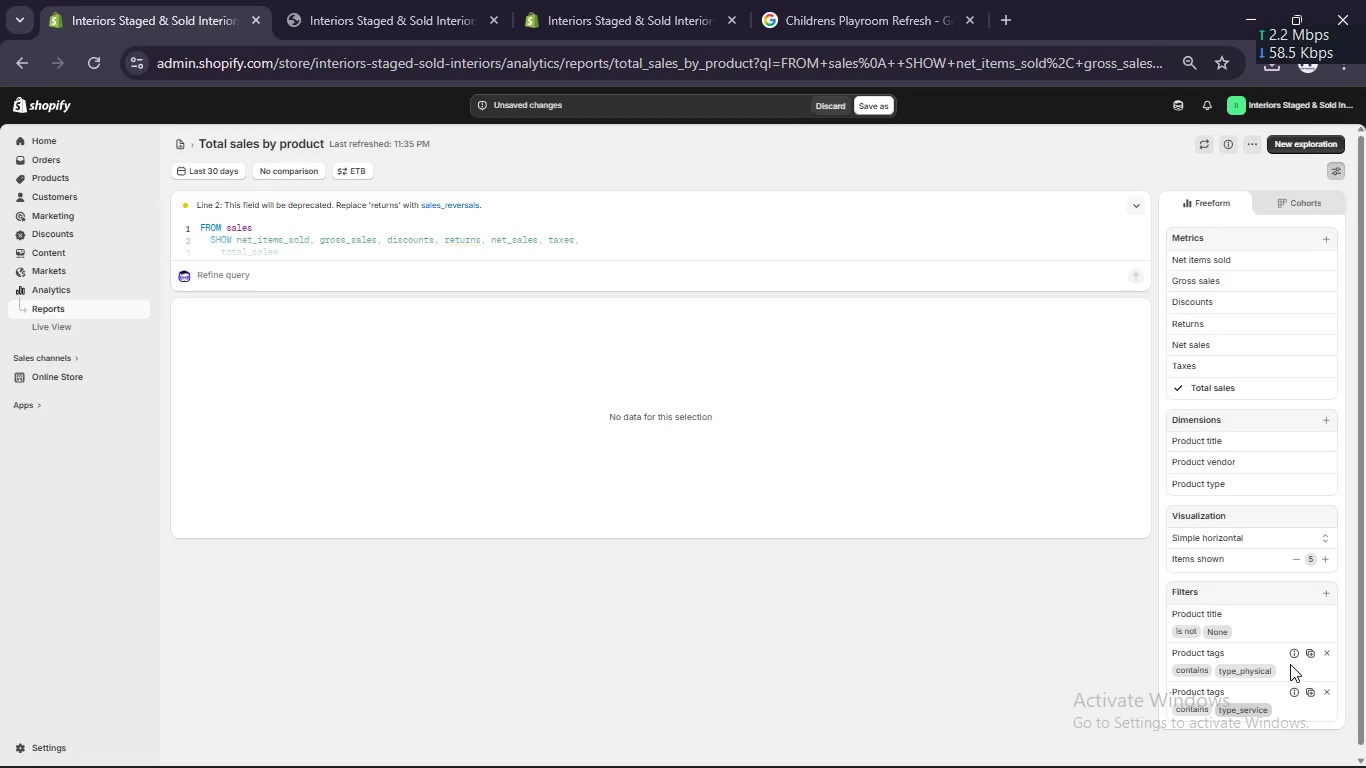 
scroll: coordinate [1259, 523], scroll_direction: down, amount: 4.0
 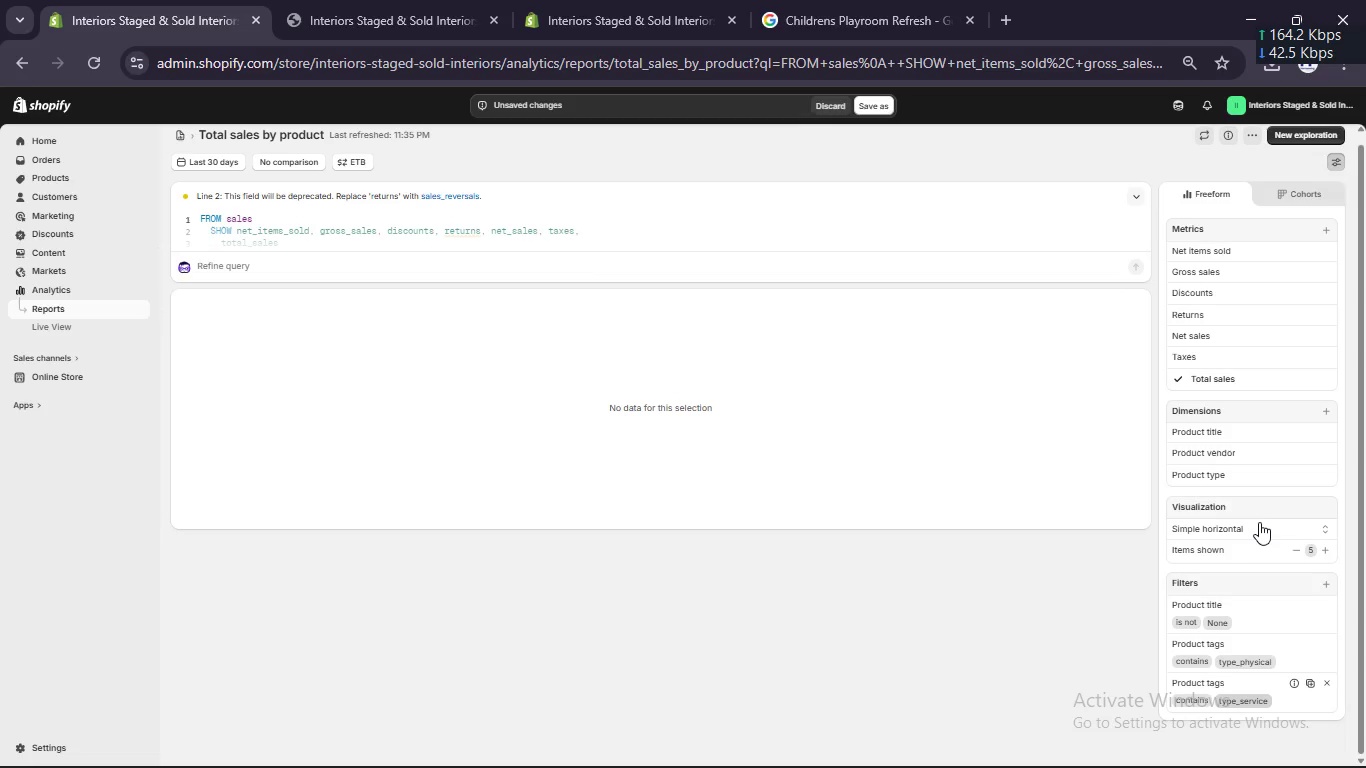 
key(Meta+Shift+S)
 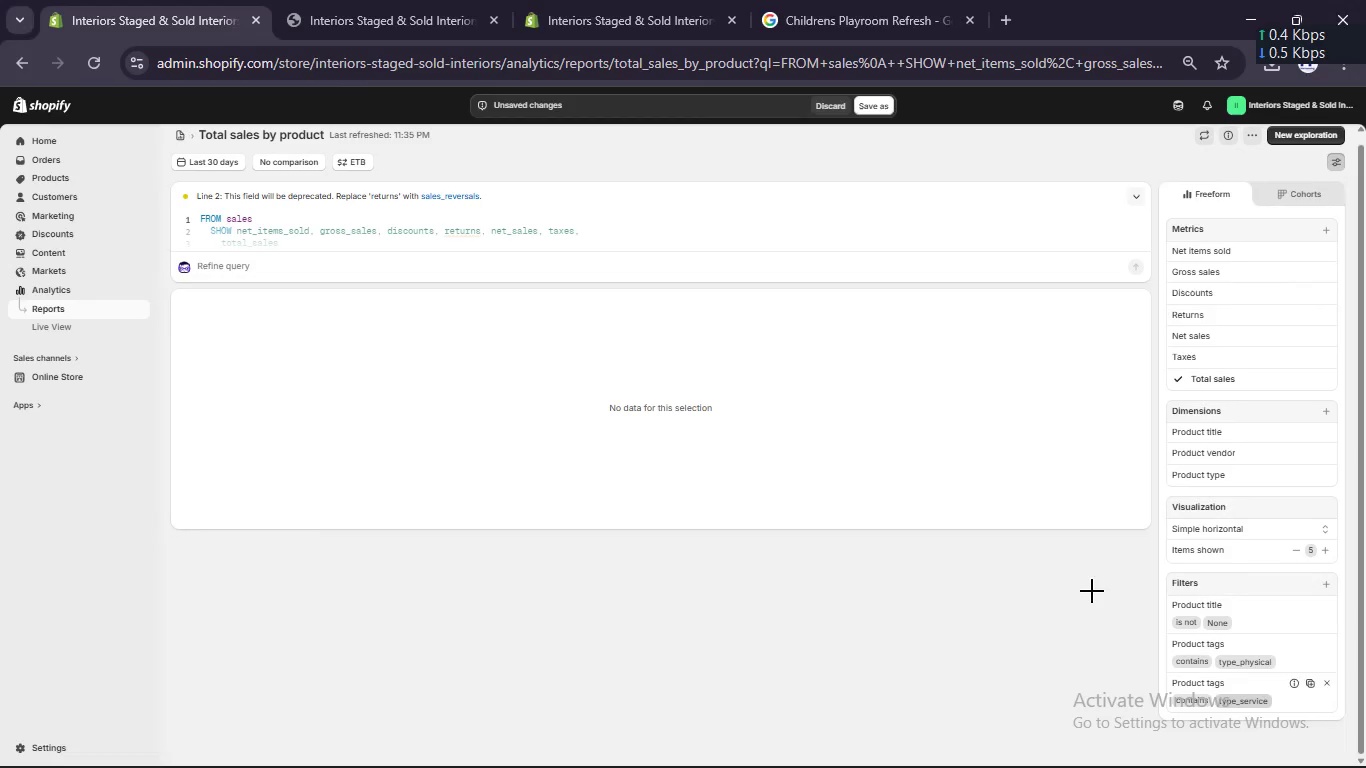 
scroll: coordinate [1000, 523], scroll_direction: up, amount: 3.0
 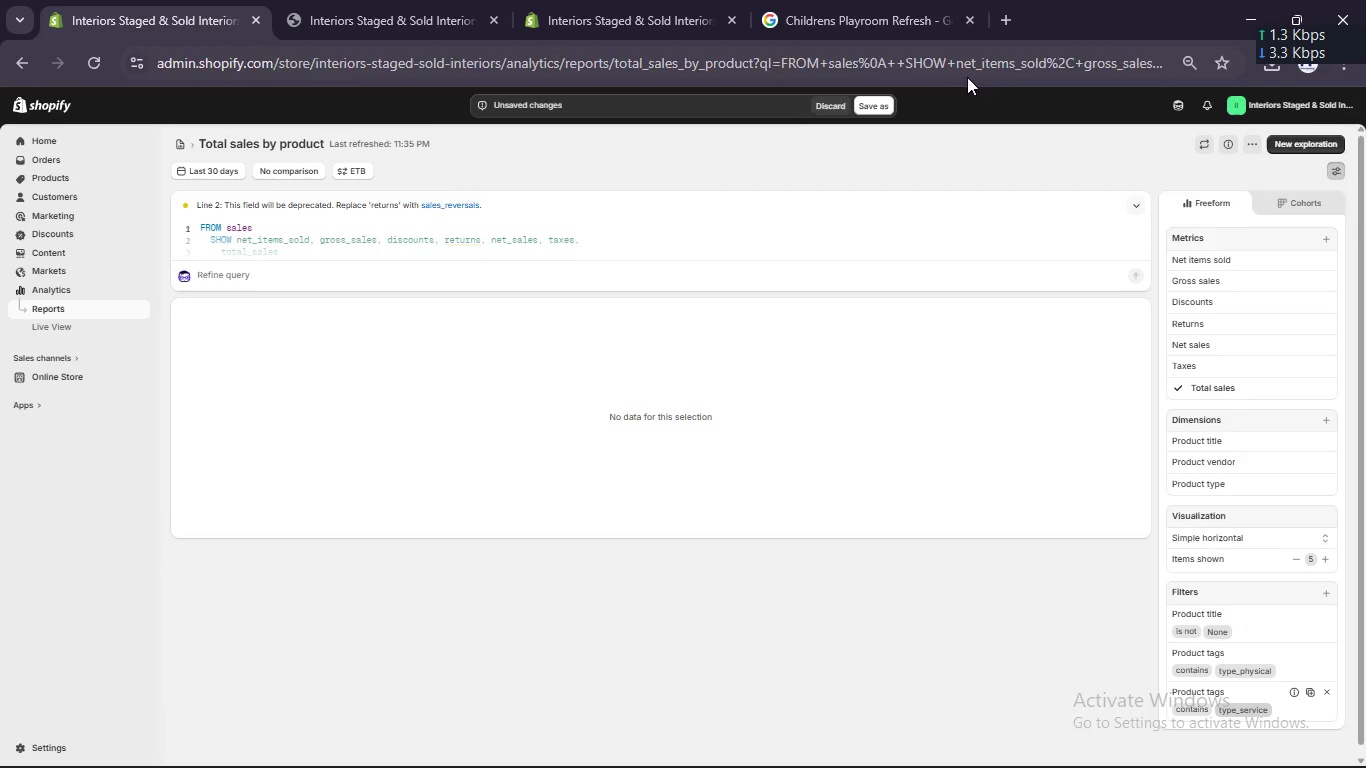 
left_click([888, 105])
 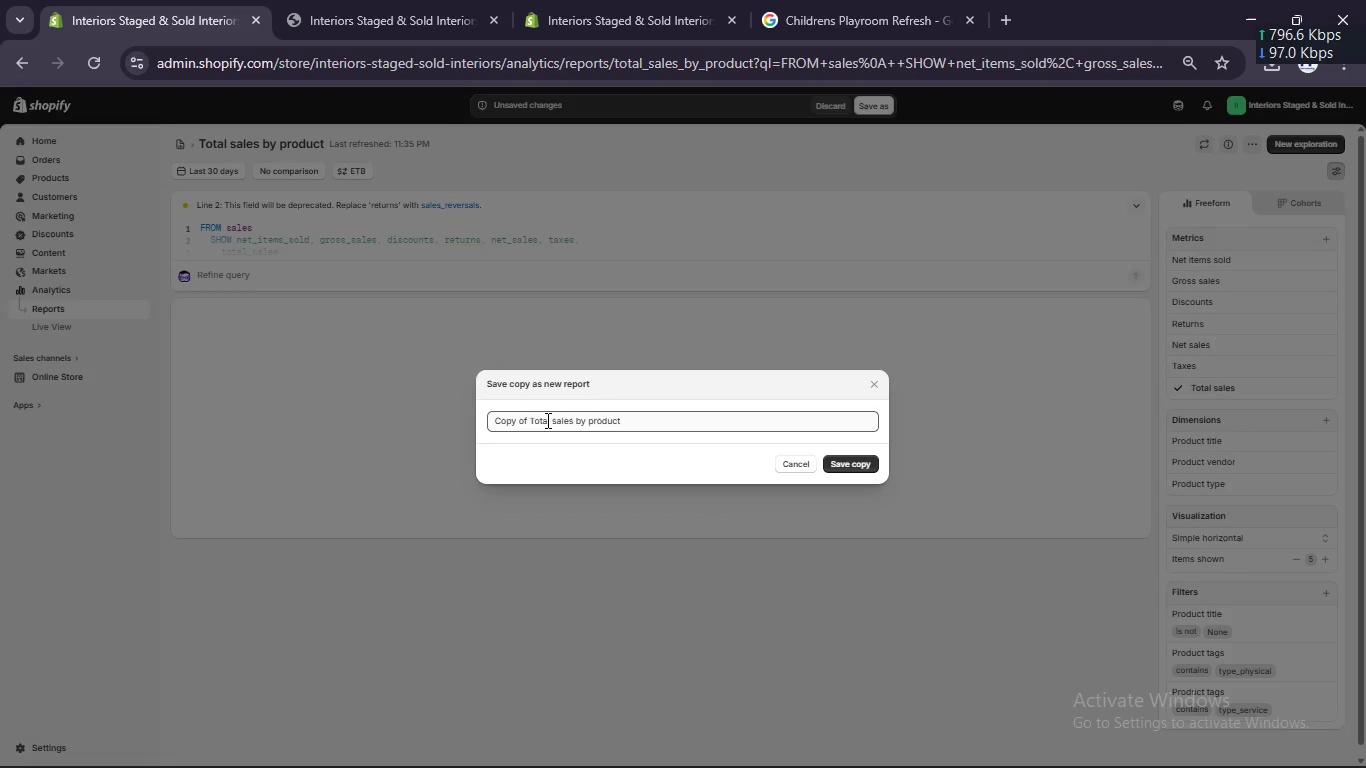 
left_click_drag(start_coordinate=[552, 424], to_coordinate=[454, 422])
 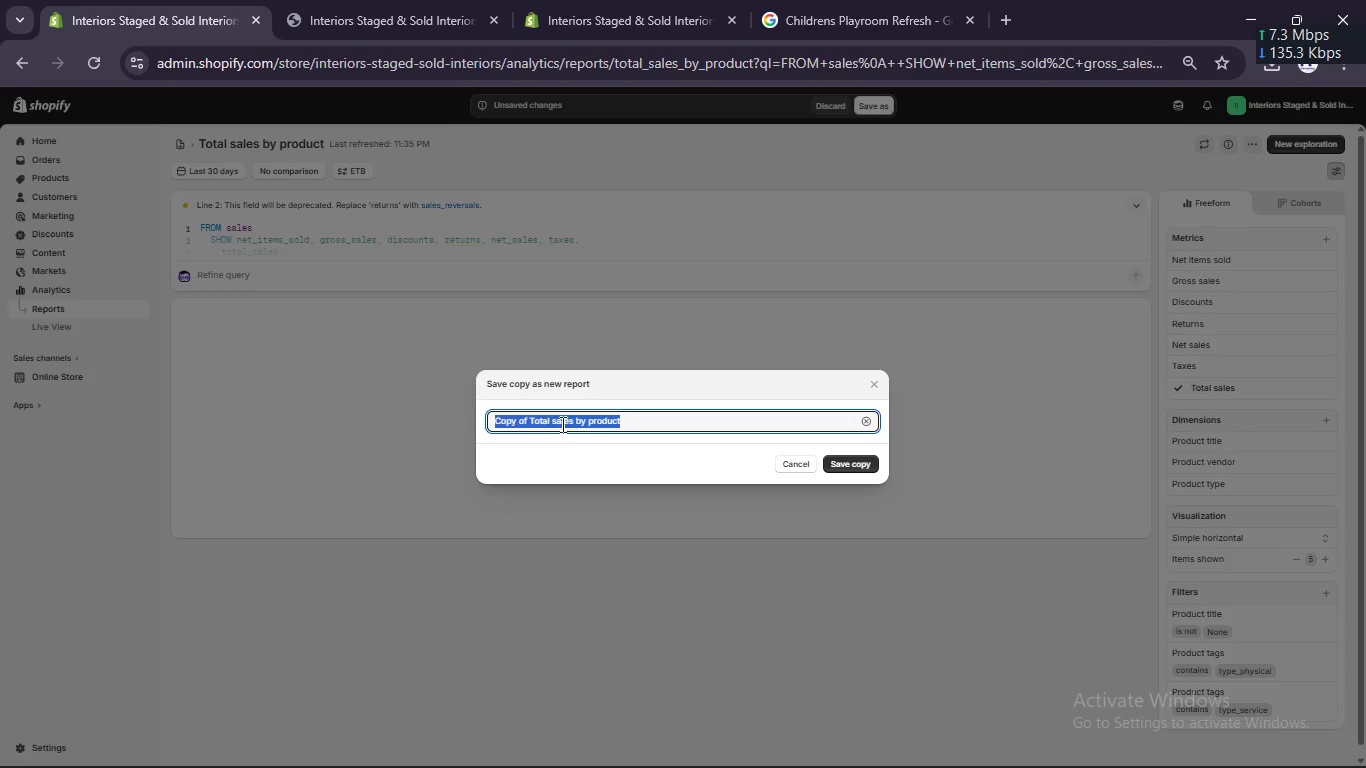 
left_click([553, 421])
 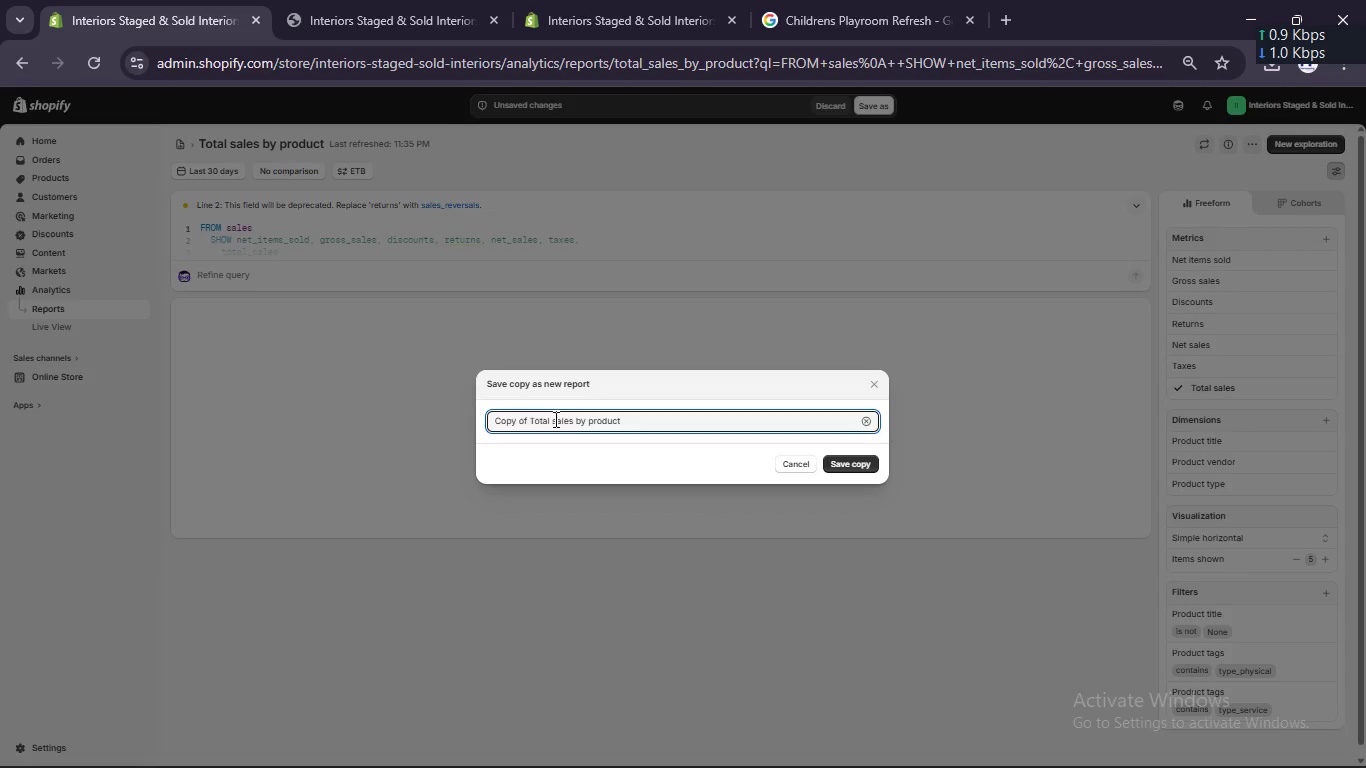 
key(ArrowRight)
 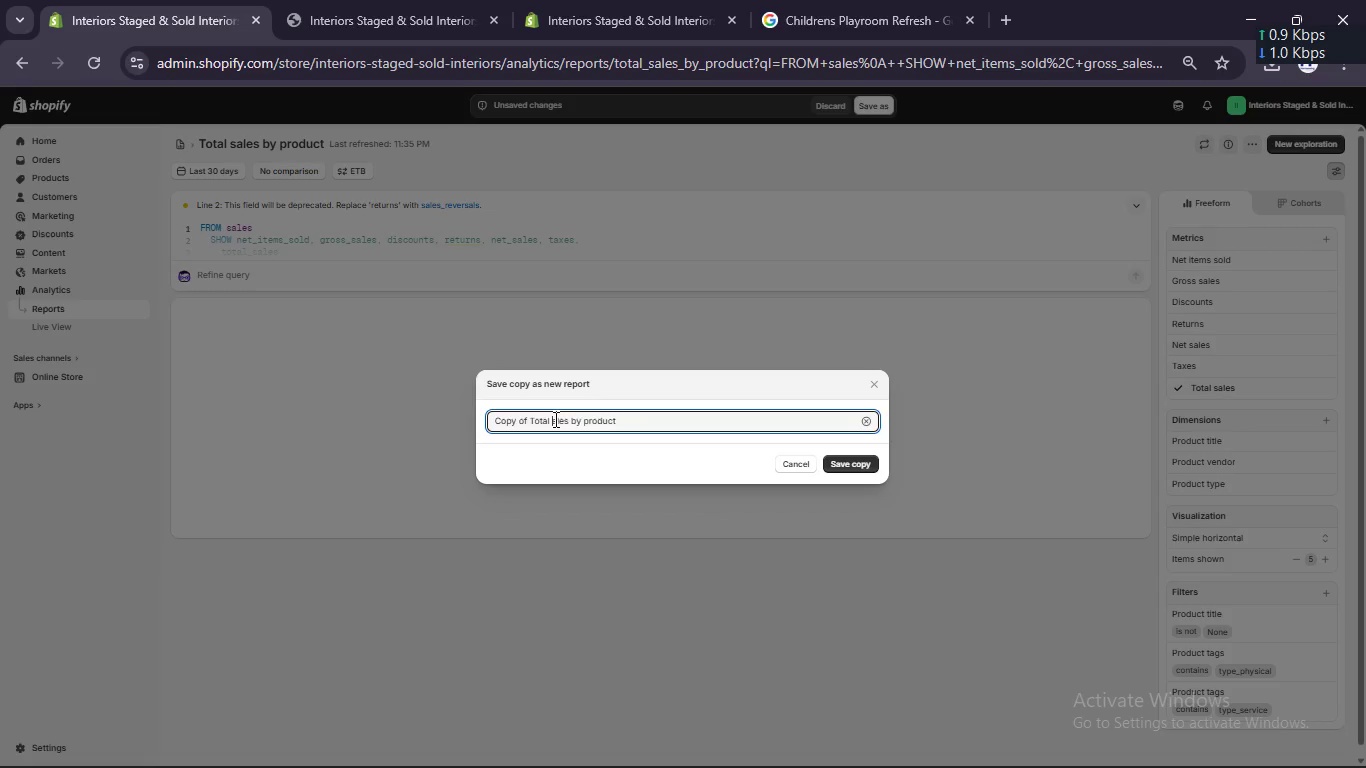 
hold_key(key=Backspace, duration=1.3)
 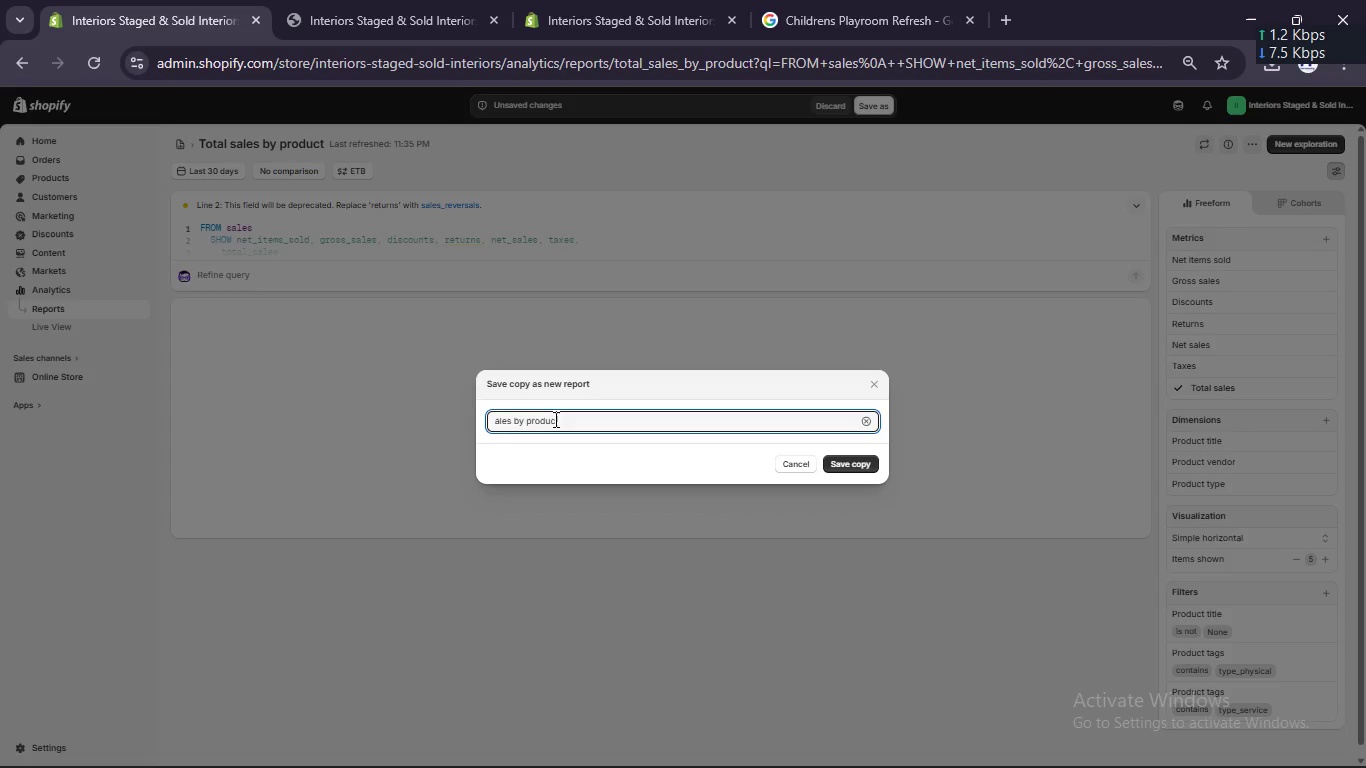 
key(Shift+S)
 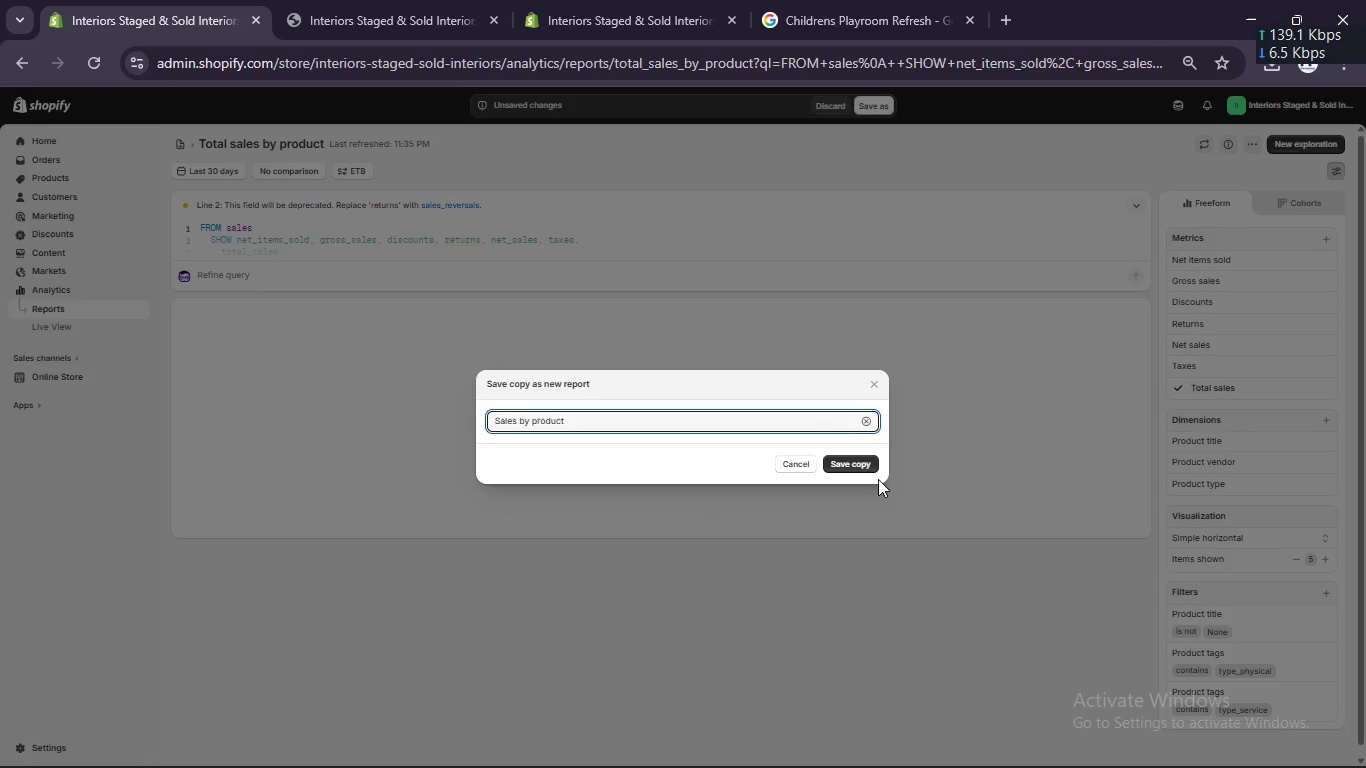 
left_click([864, 464])
 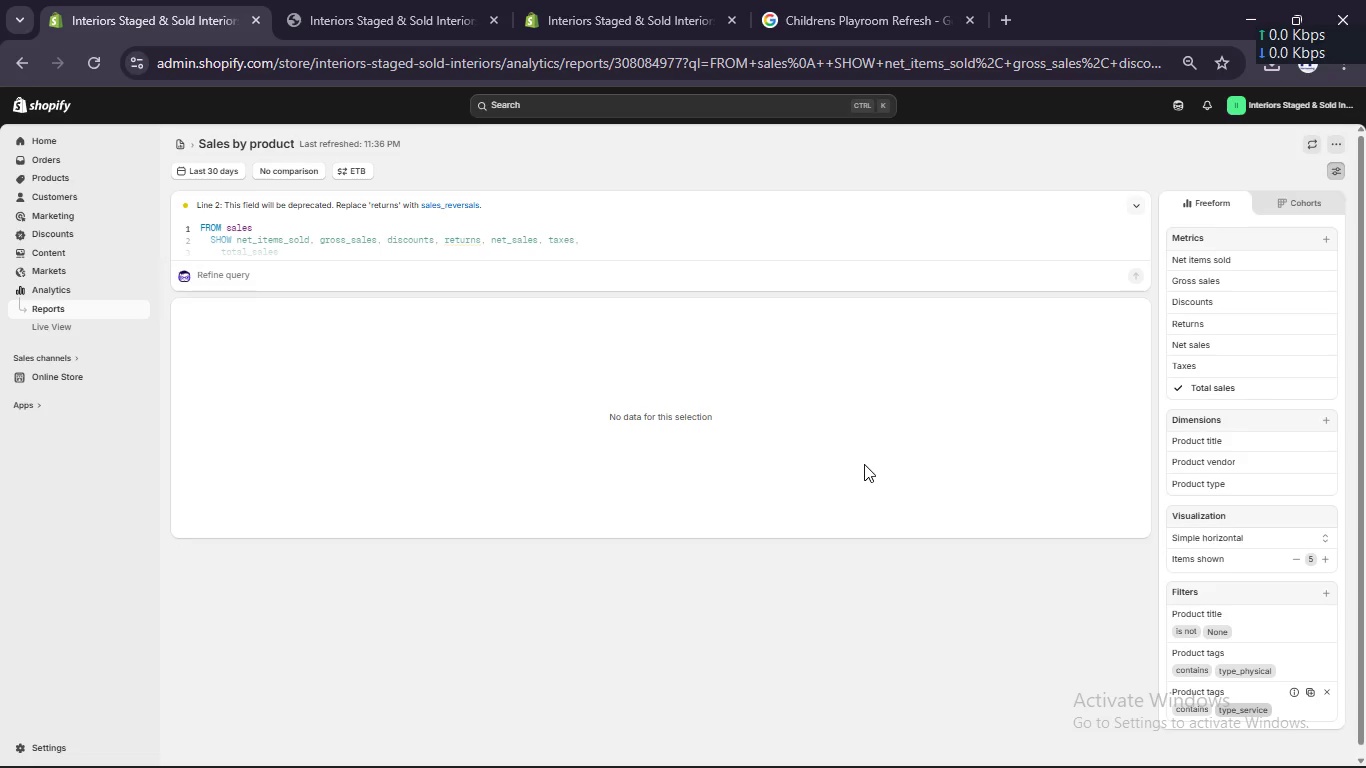 
wait(55.62)
 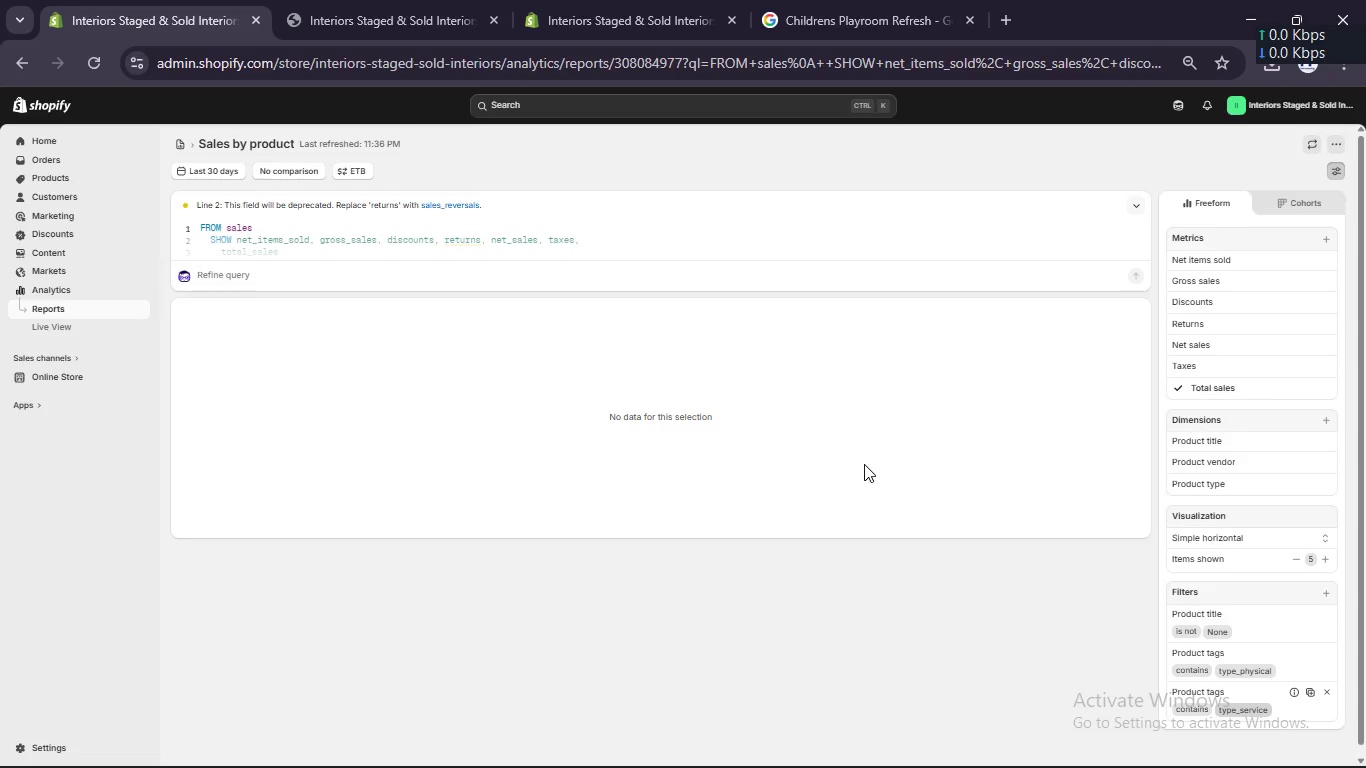 
left_click([178, 147])
 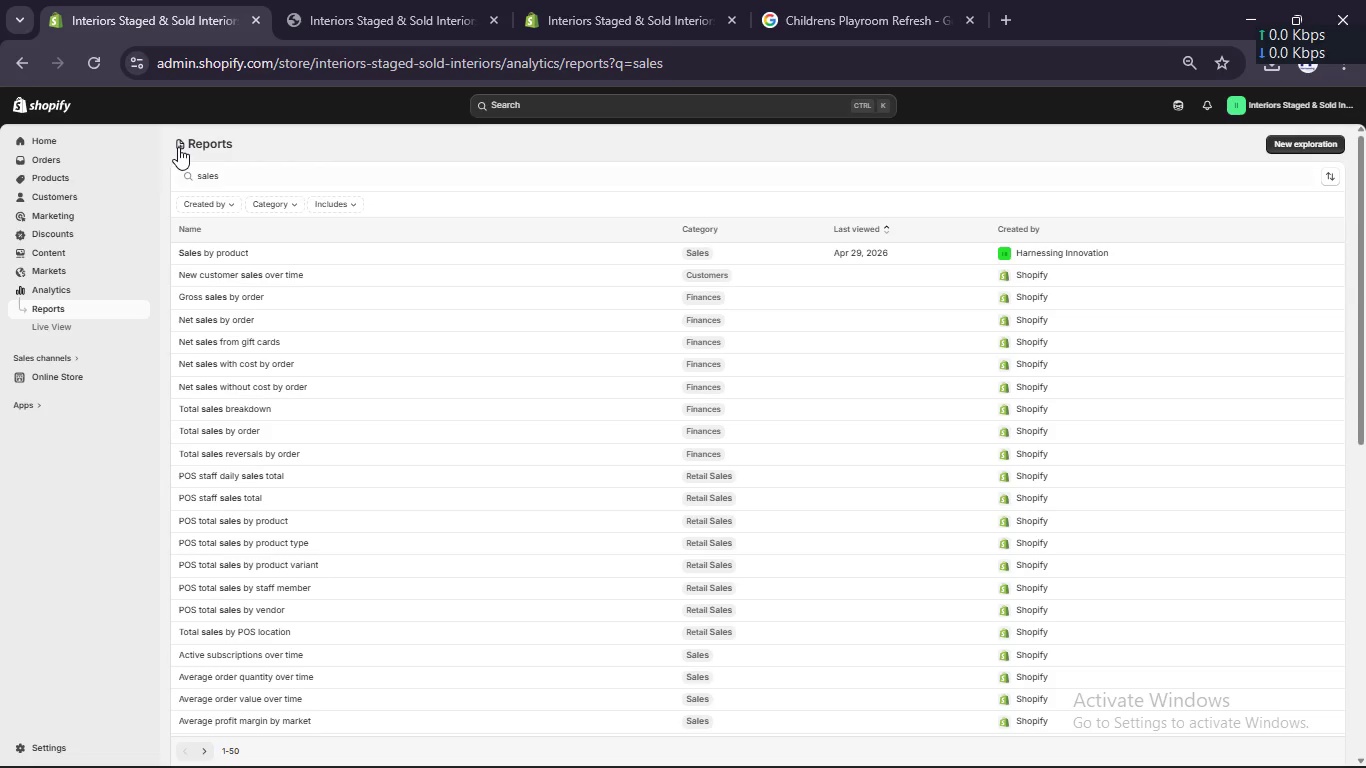 
wait(39.44)
 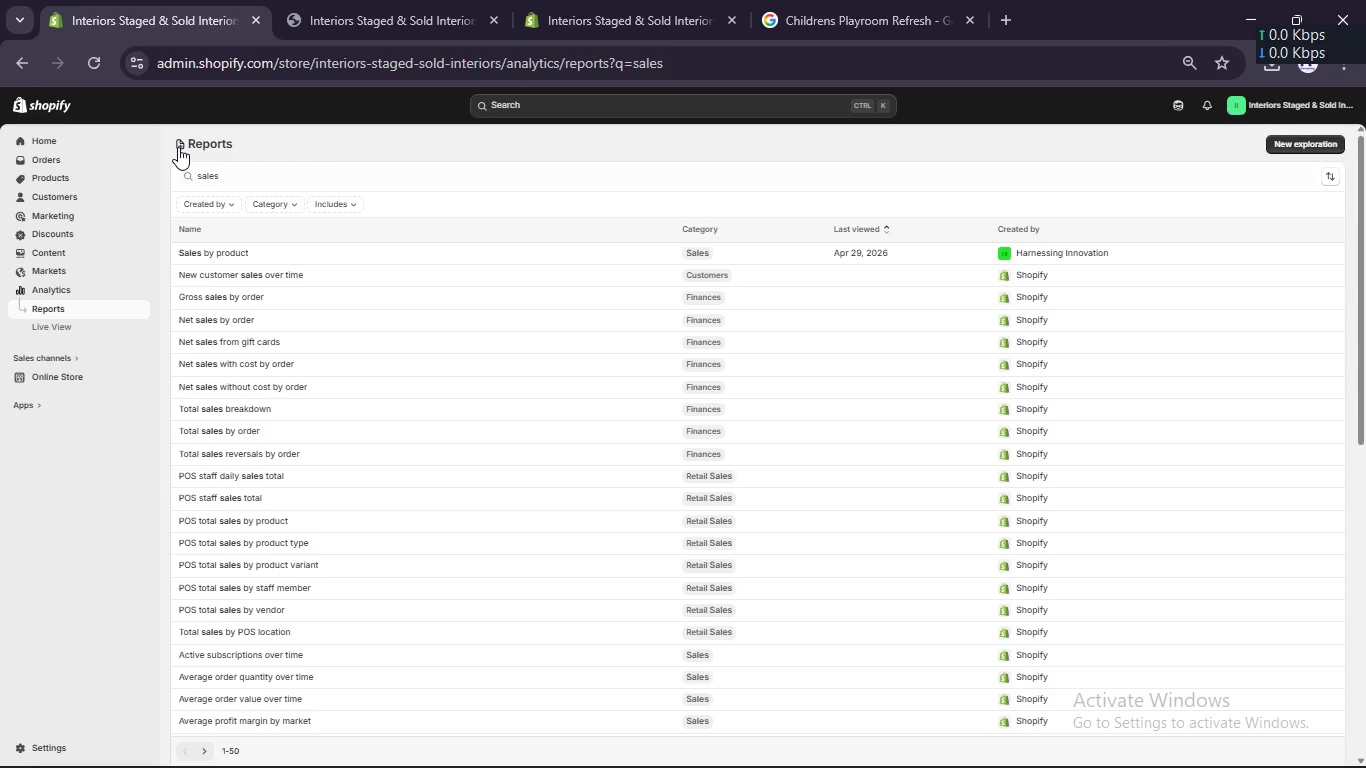 
double_click([270, 176])
 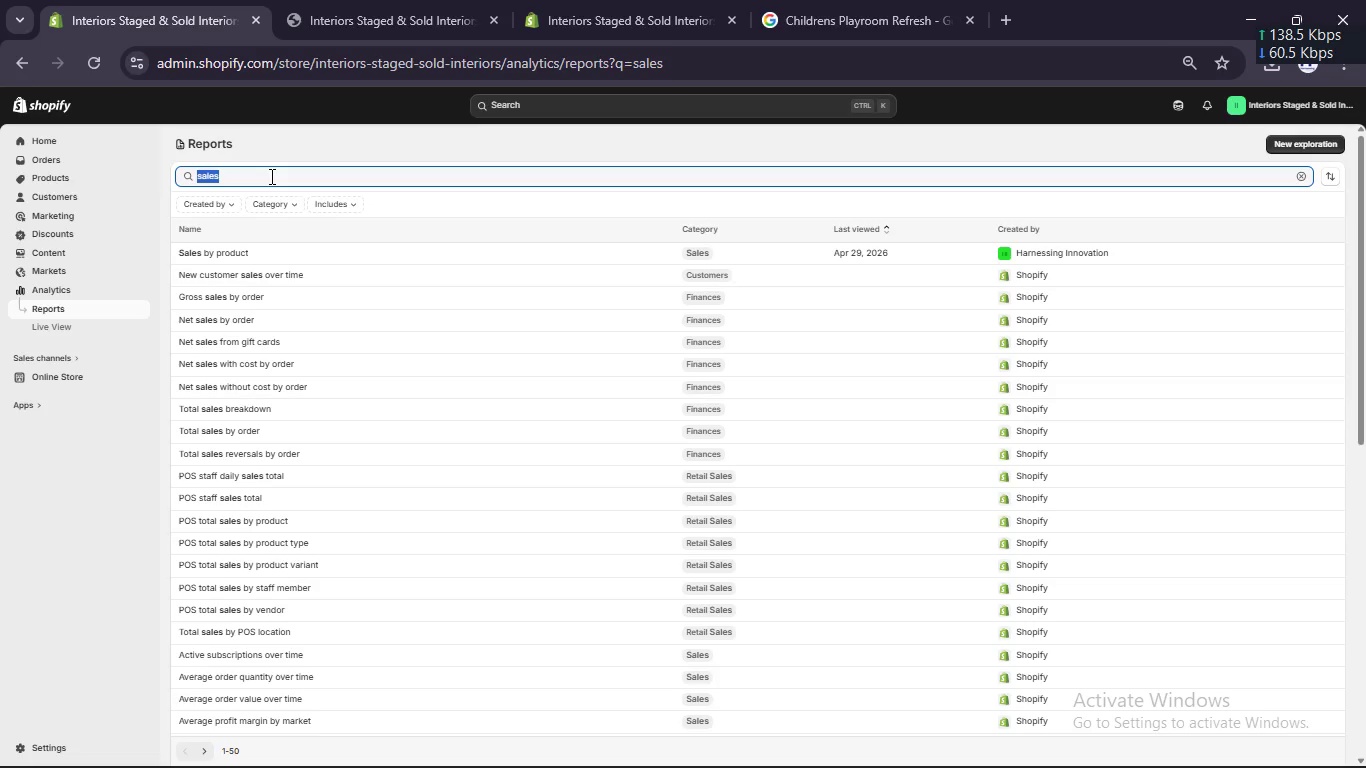 
type(profit)
 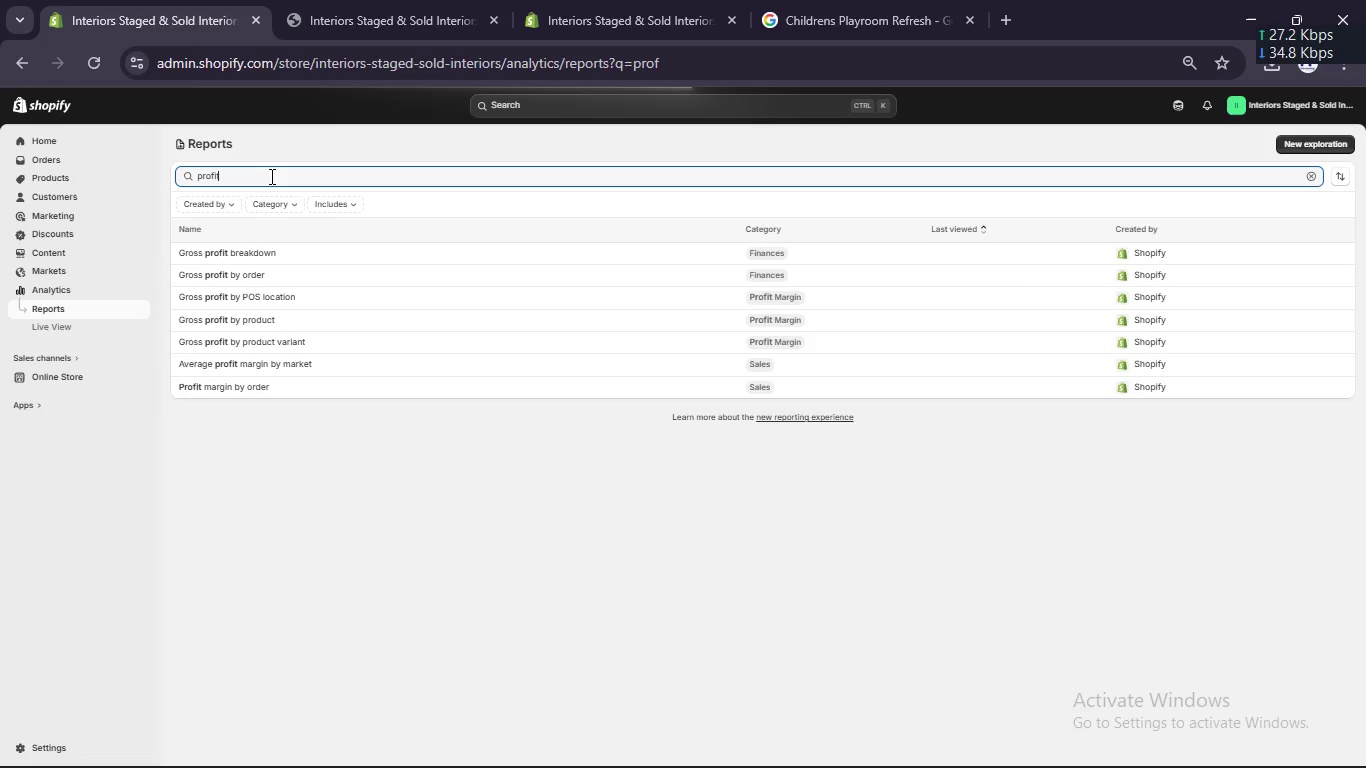 
key(Enter)
 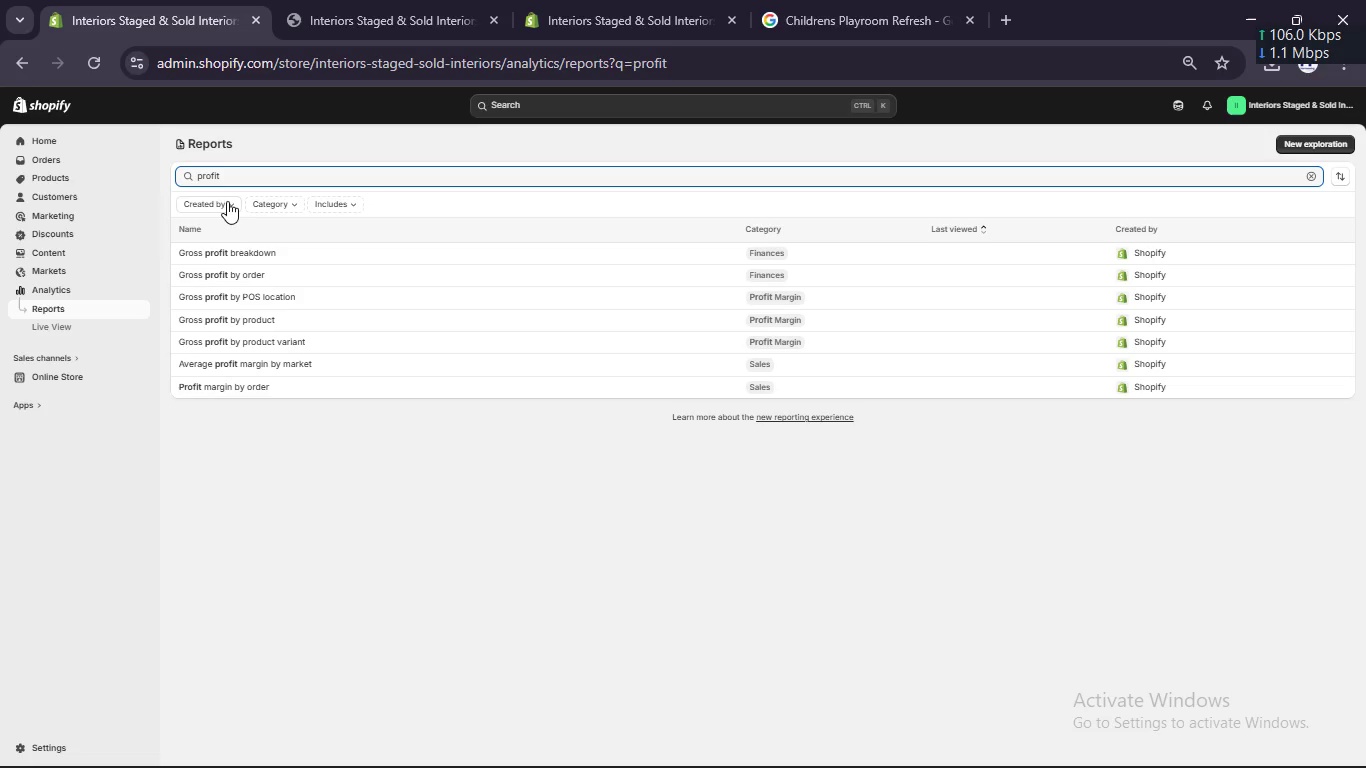 
wait(5.62)
 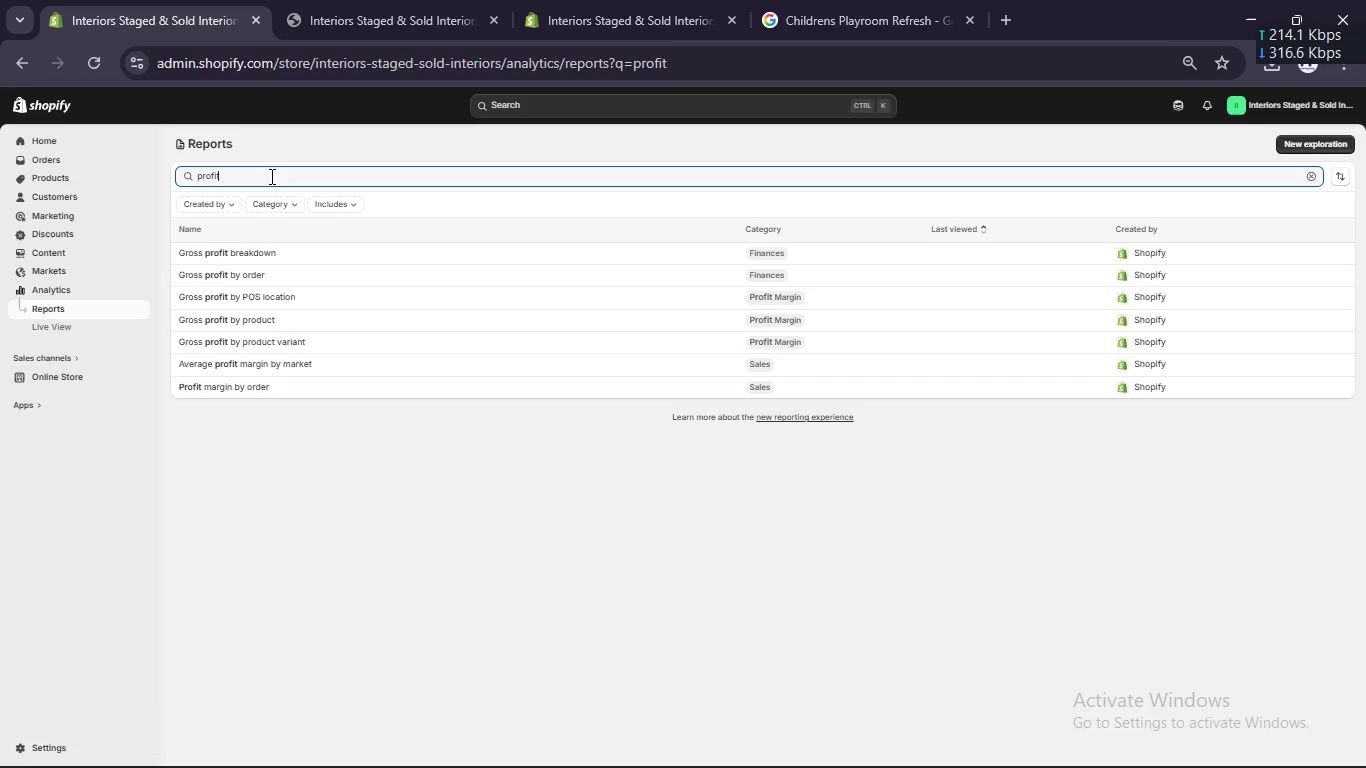 
left_click([237, 315])
 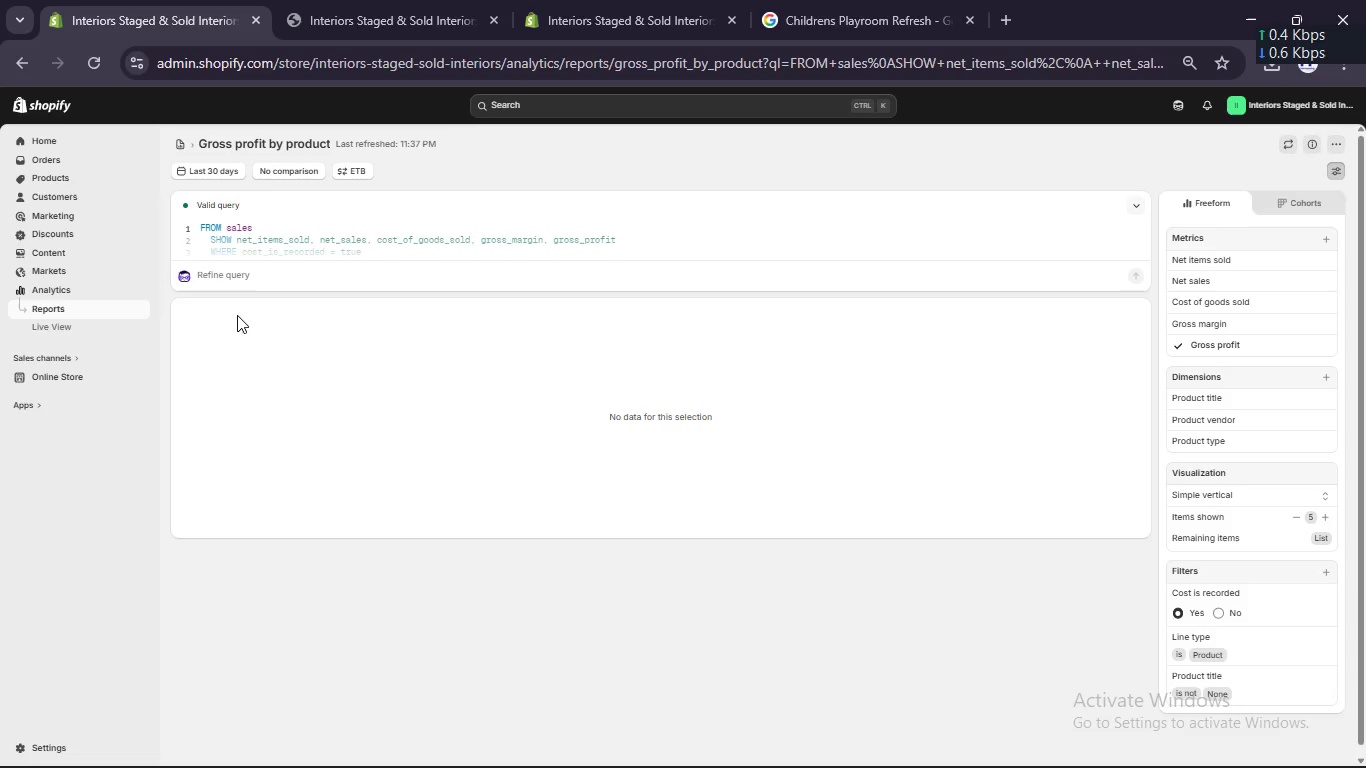 
wait(16.16)
 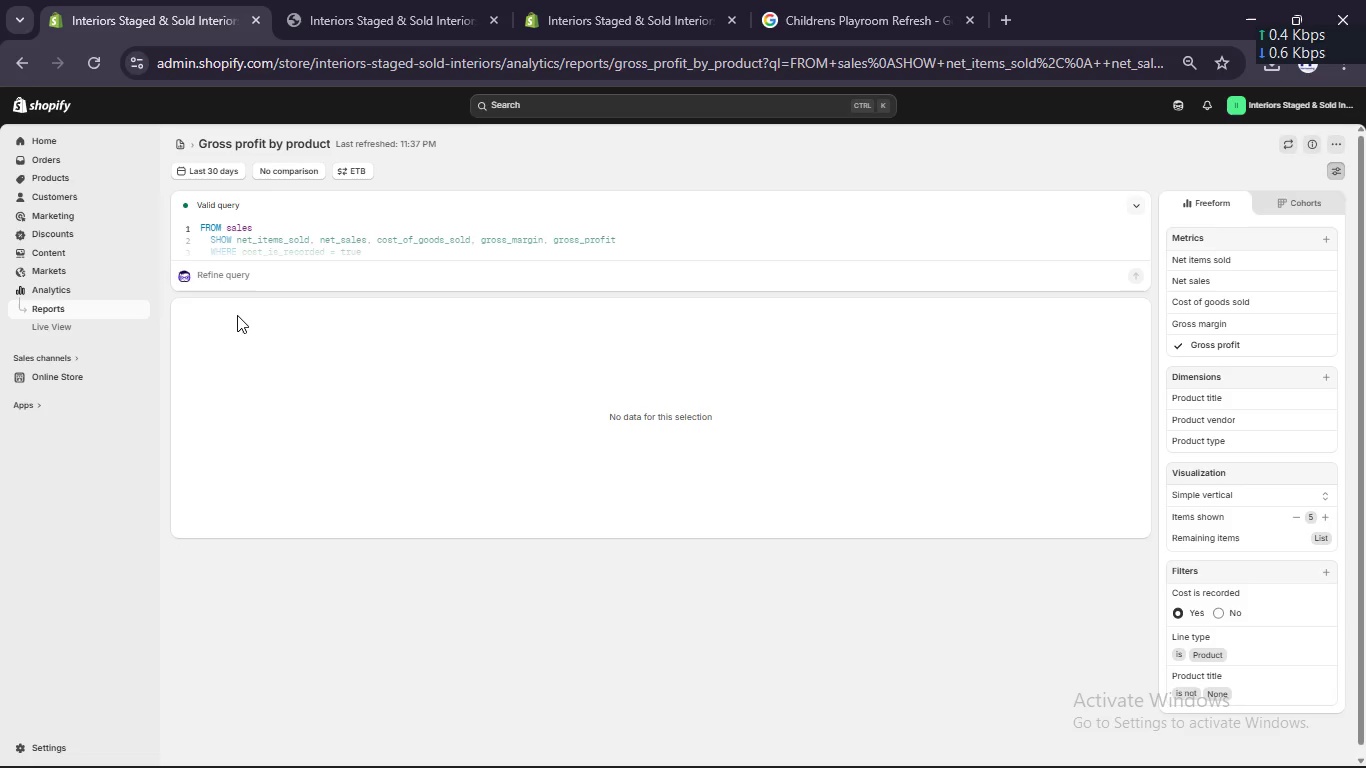 
scroll: coordinate [1265, 520], scroll_direction: down, amount: 3.0
 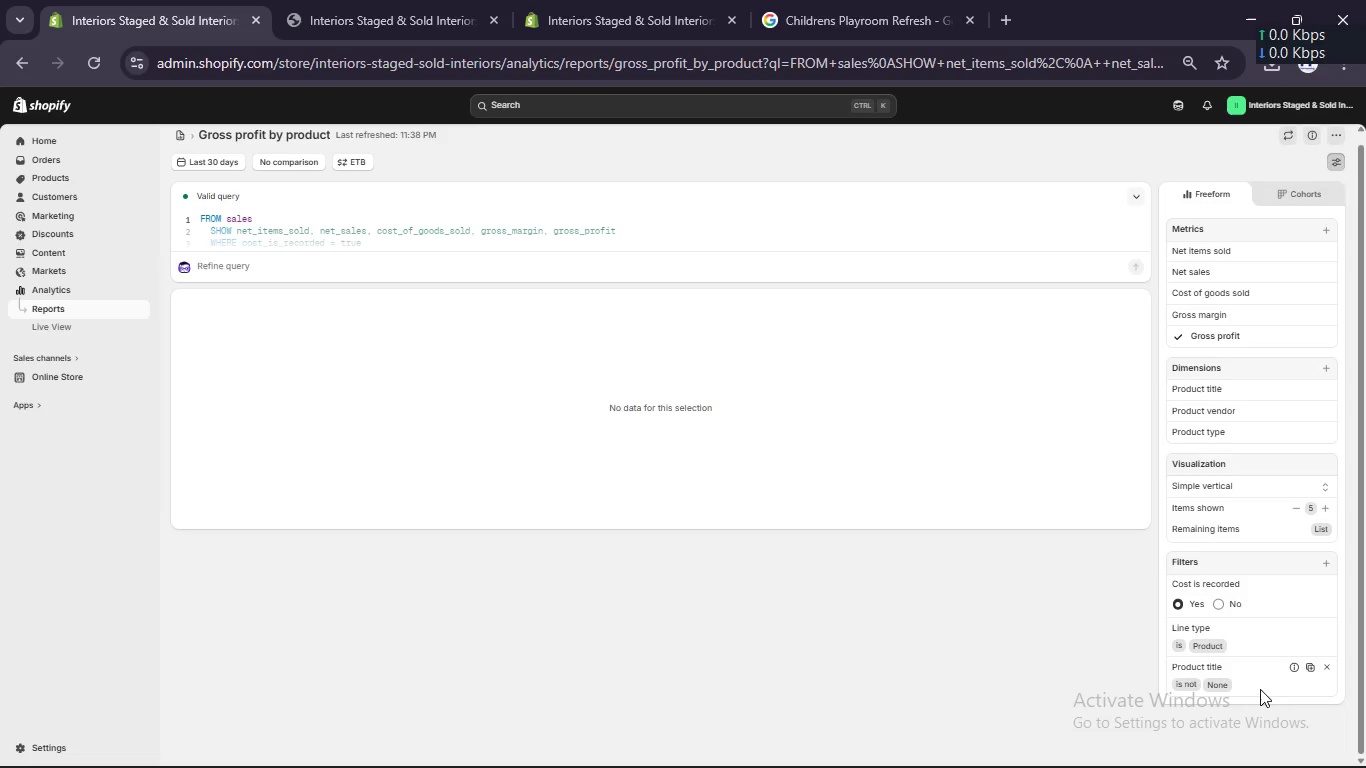 
wait(60.69)
 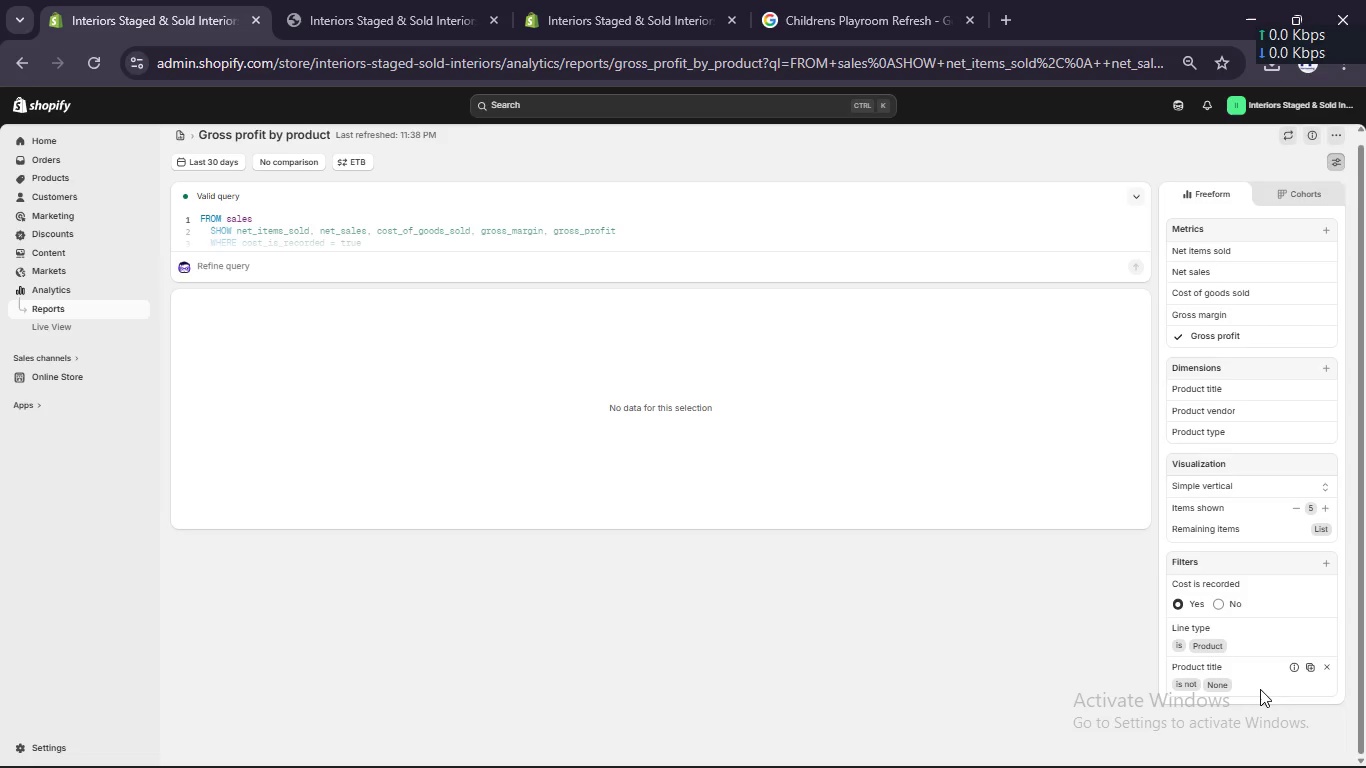 
scroll: coordinate [1217, 646], scroll_direction: down, amount: 4.0
 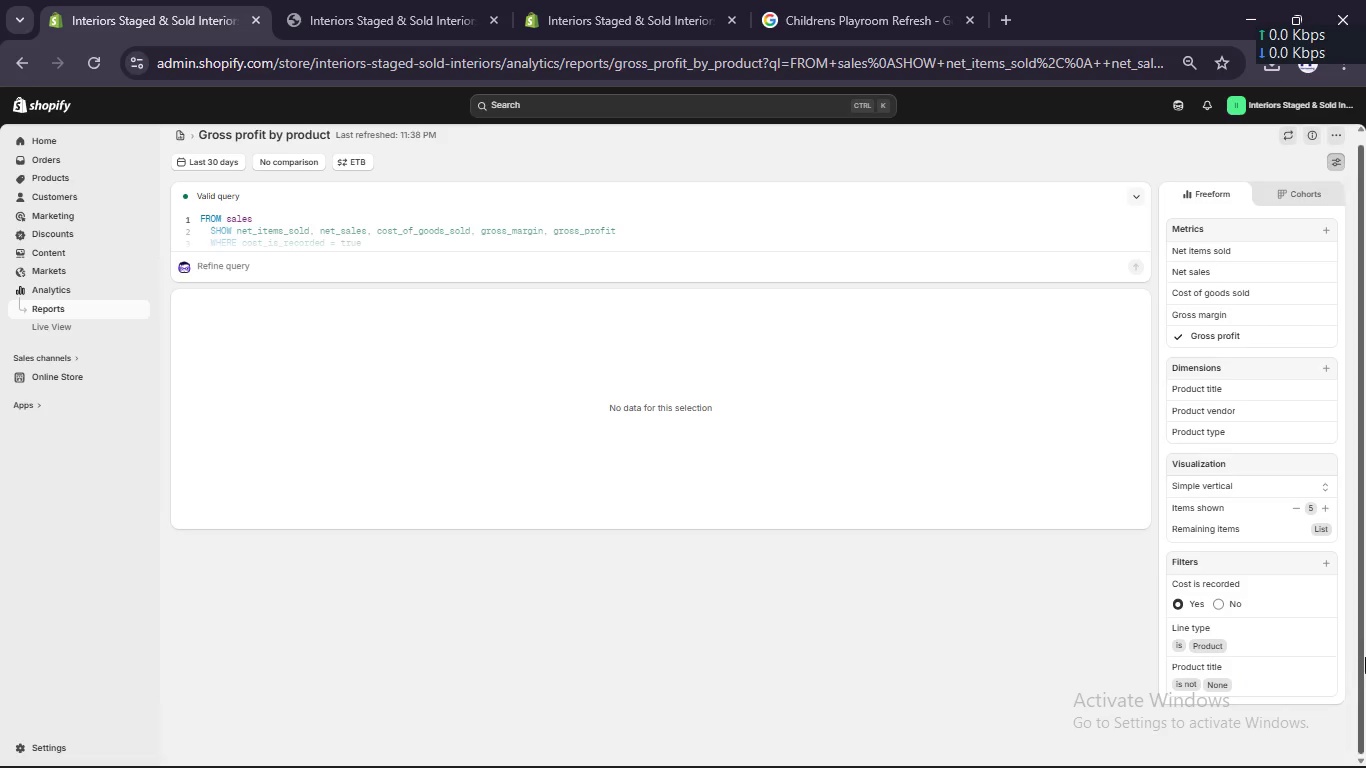 
wait(5.85)
 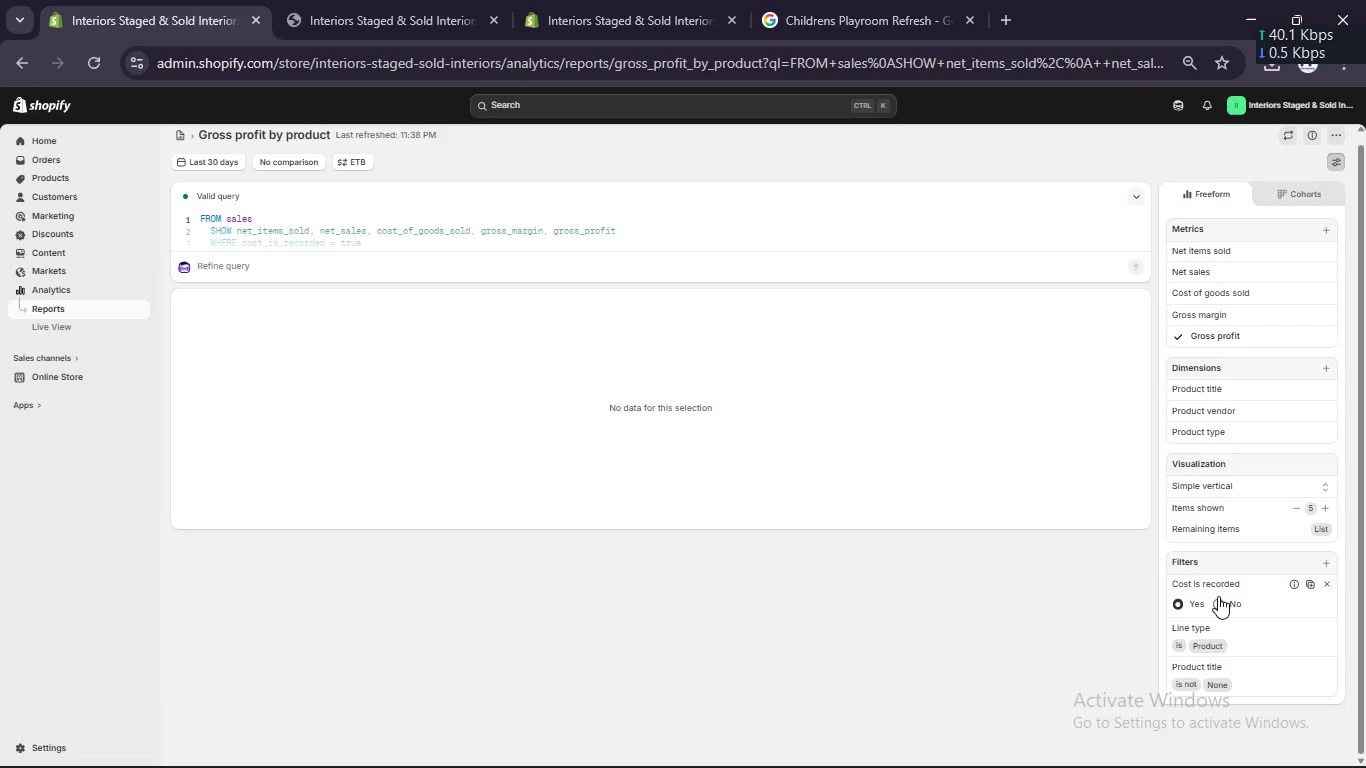 
left_click([1328, 630])
 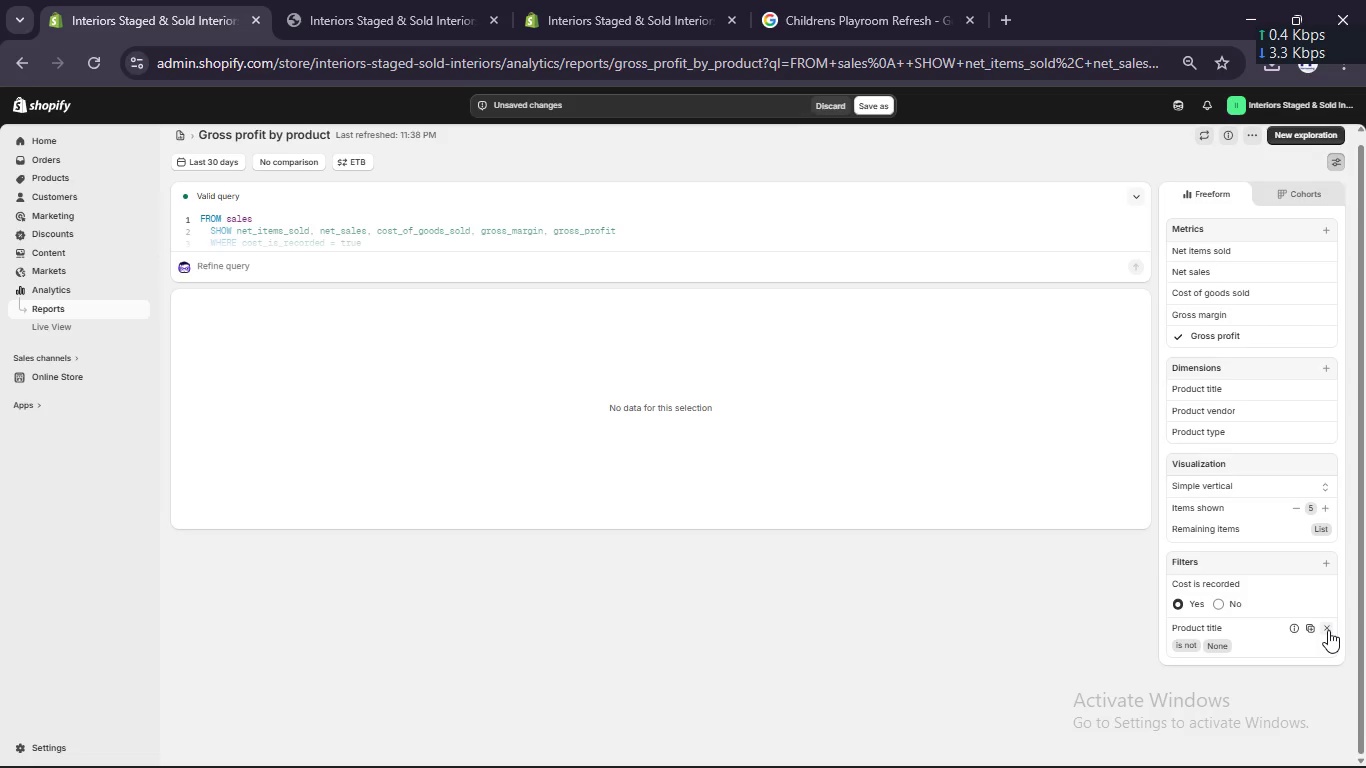 
left_click([1328, 630])
 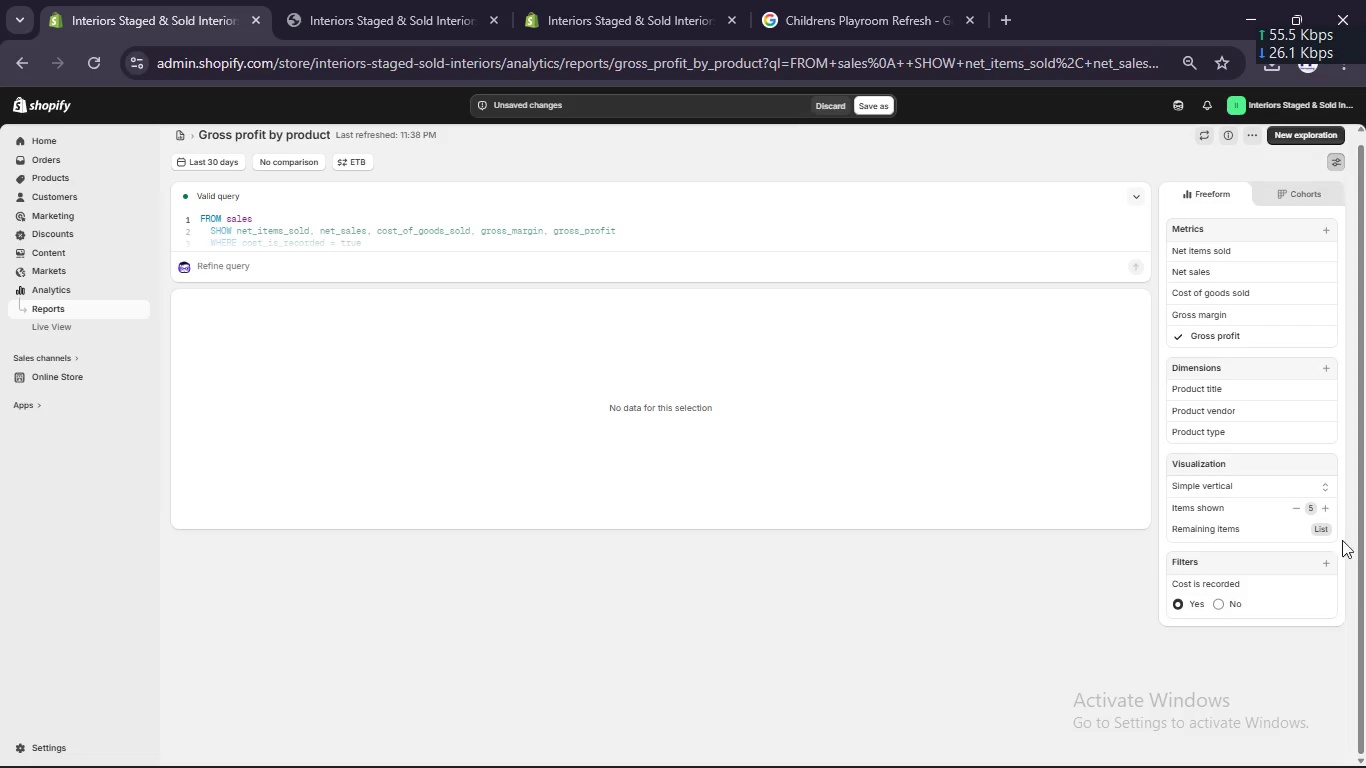 
left_click([1332, 558])
 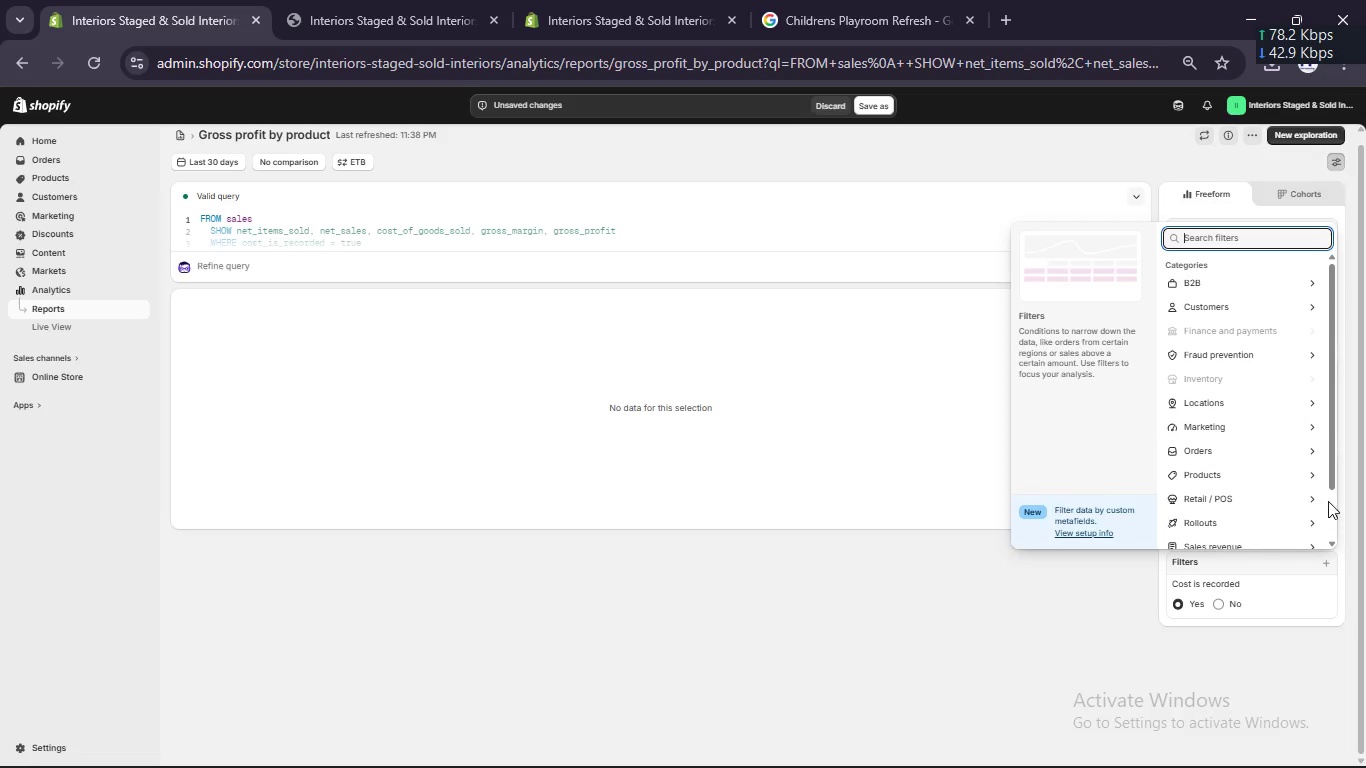 
left_click([1319, 476])
 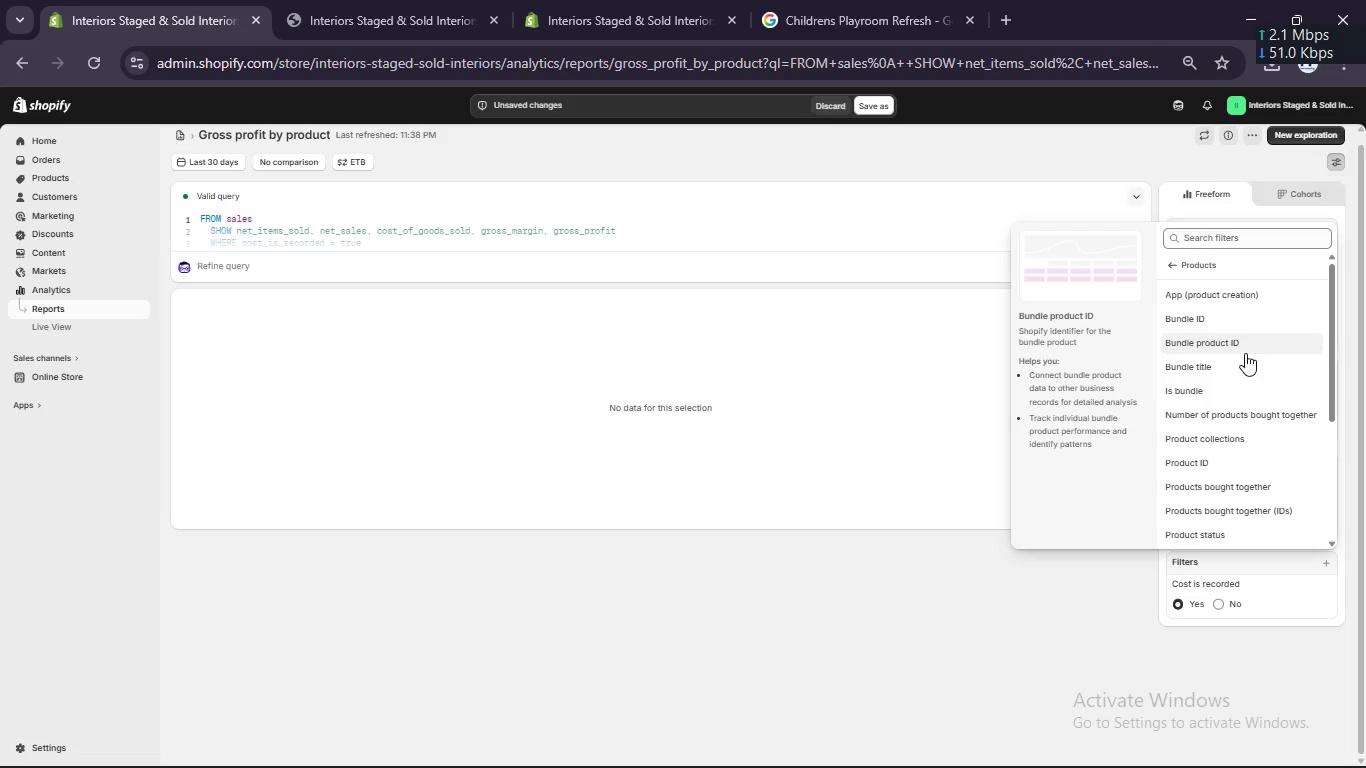 
key(Control+ControlLeft)
 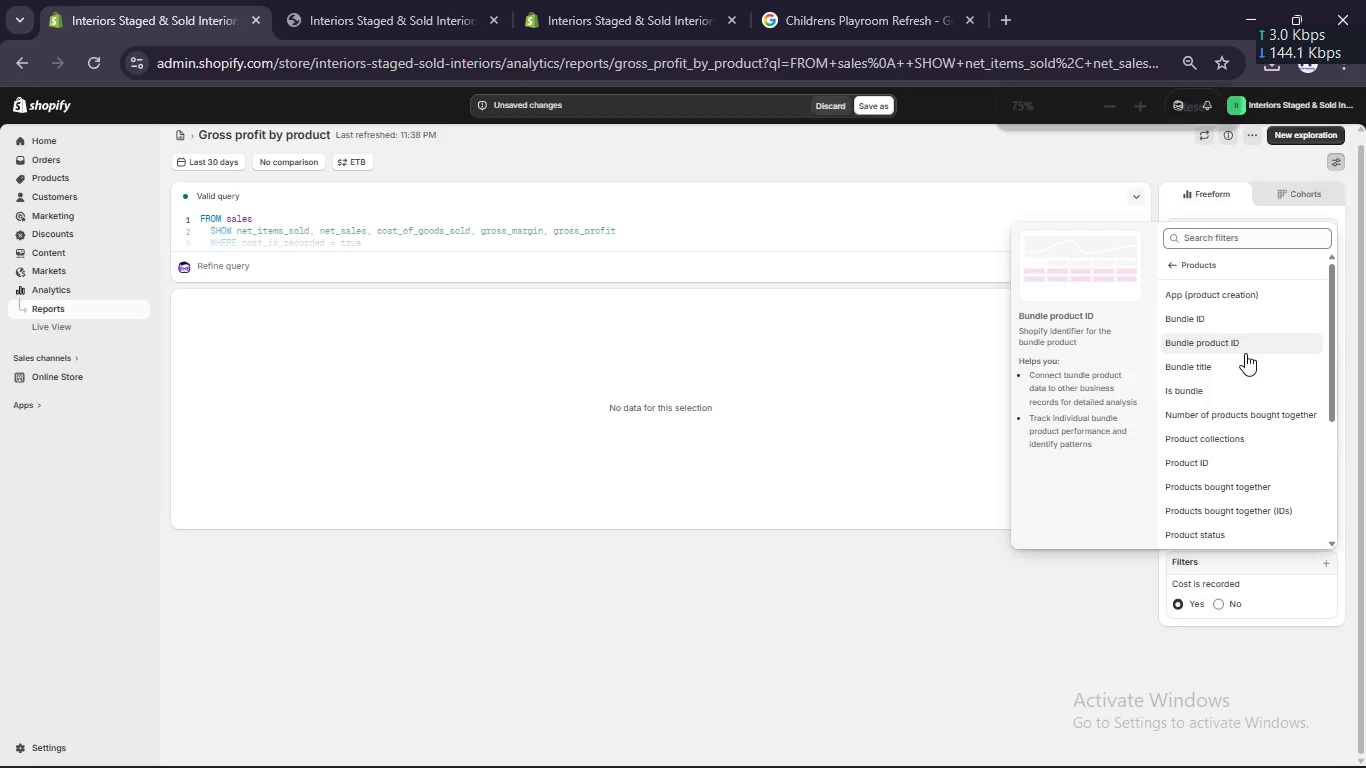 
key(Control+ControlLeft)
 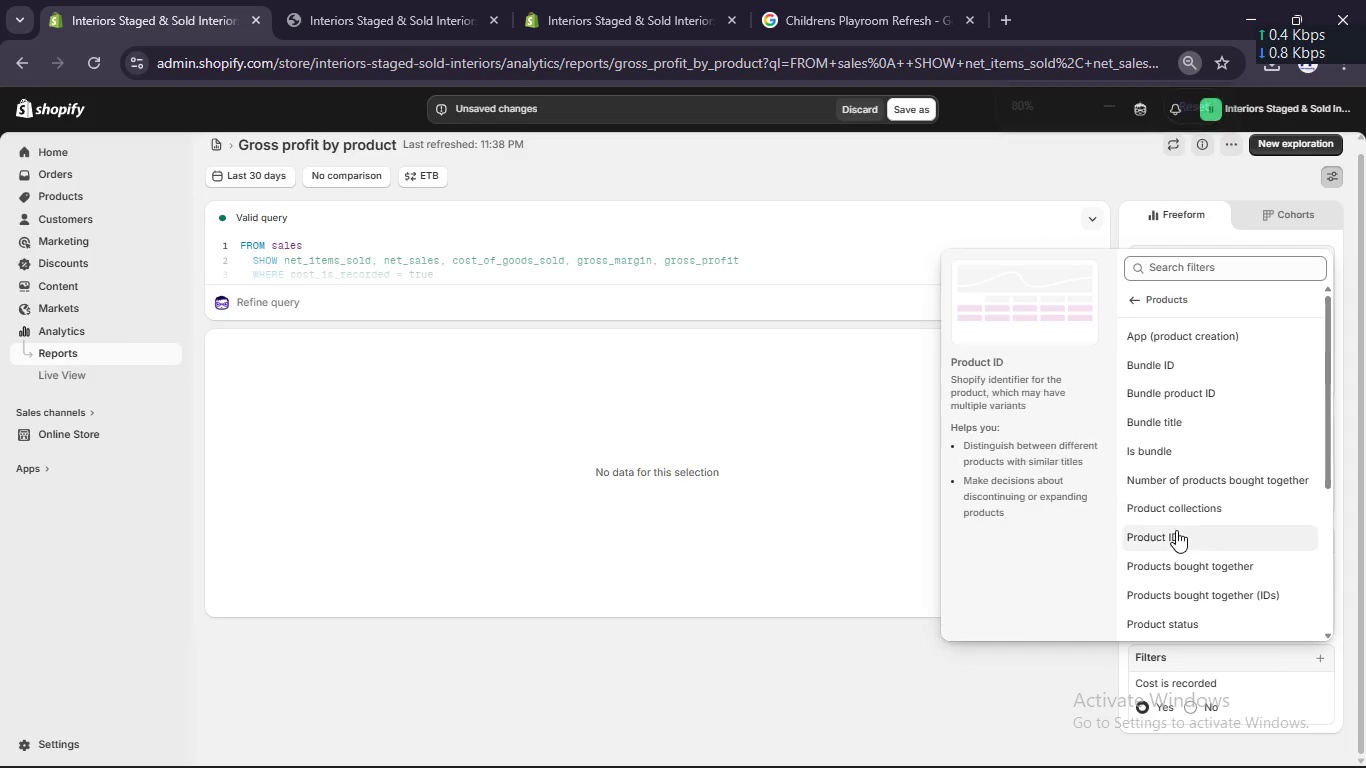 
scroll: coordinate [1245, 353], scroll_direction: up, amount: 1.0
 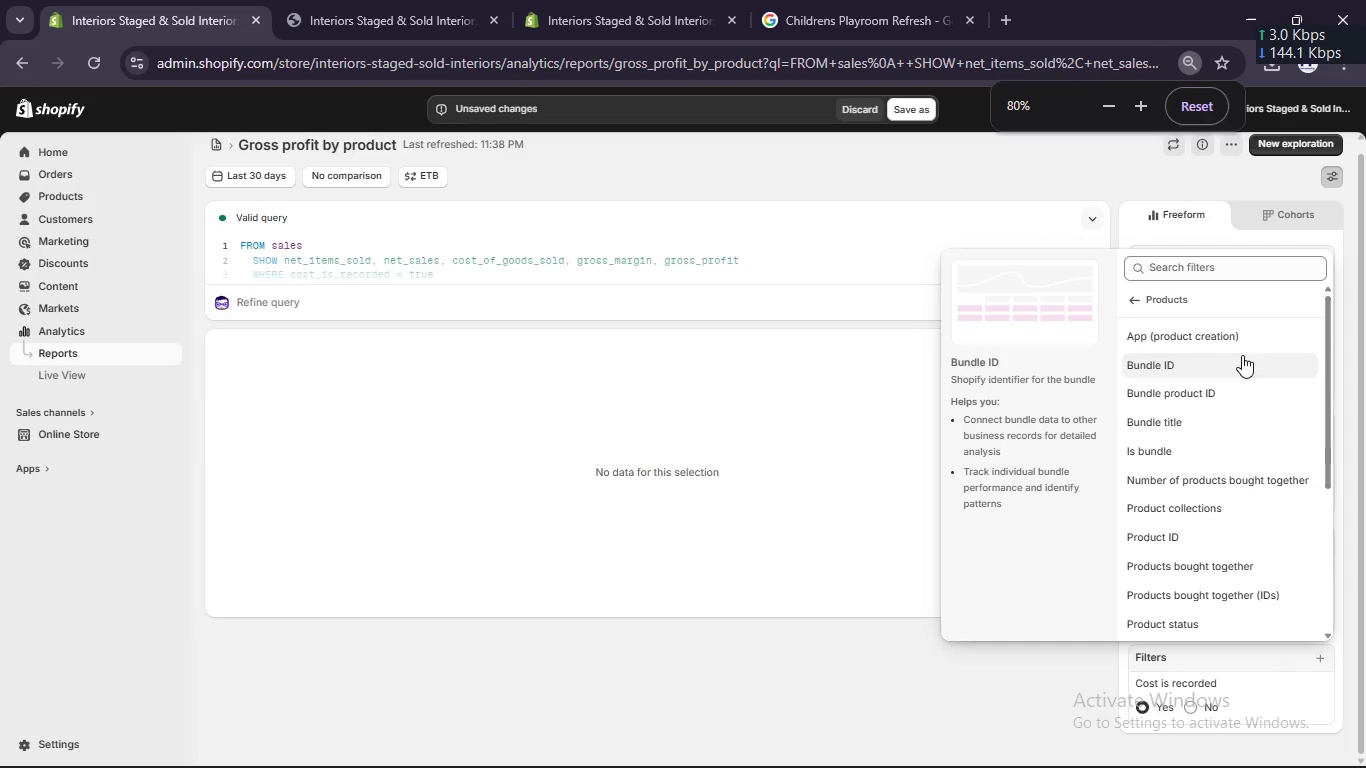 
scroll: coordinate [1176, 530], scroll_direction: down, amount: 1.0
 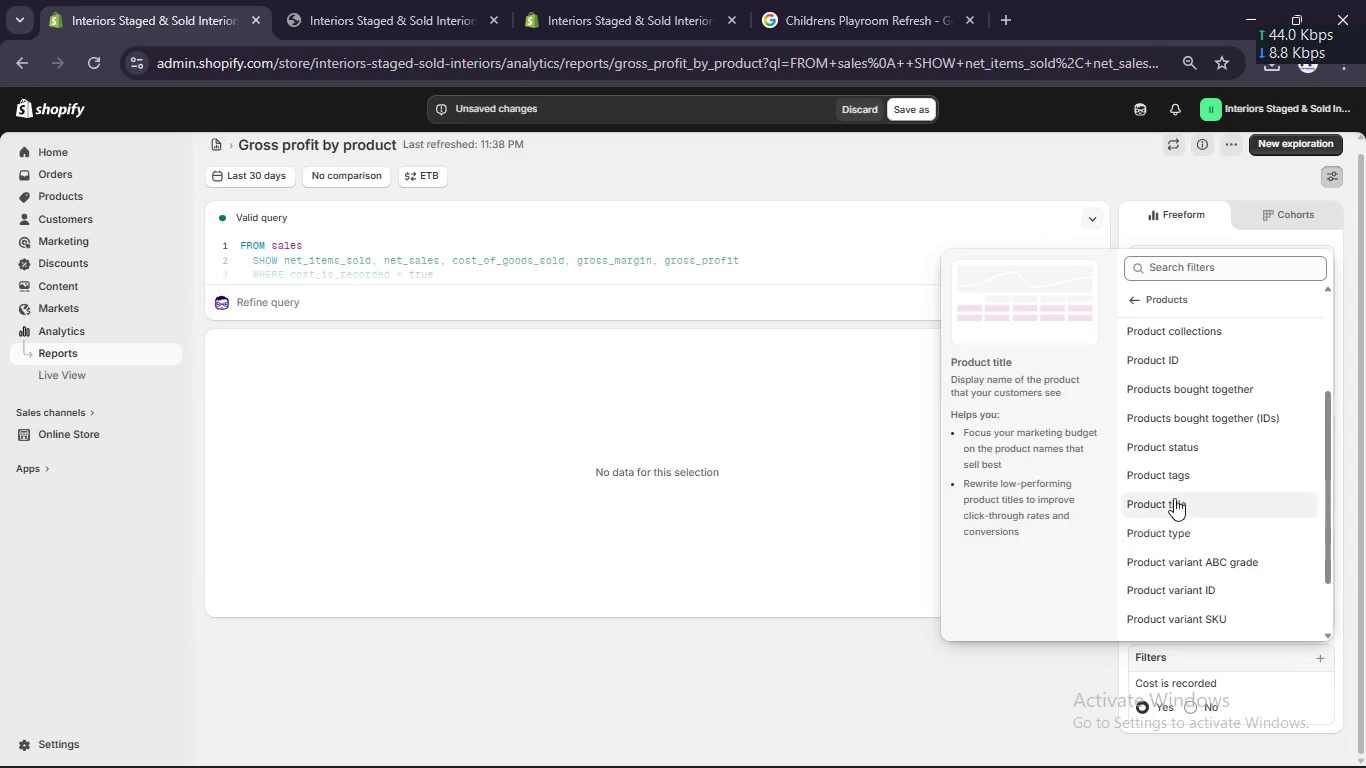 
left_click([1166, 469])
 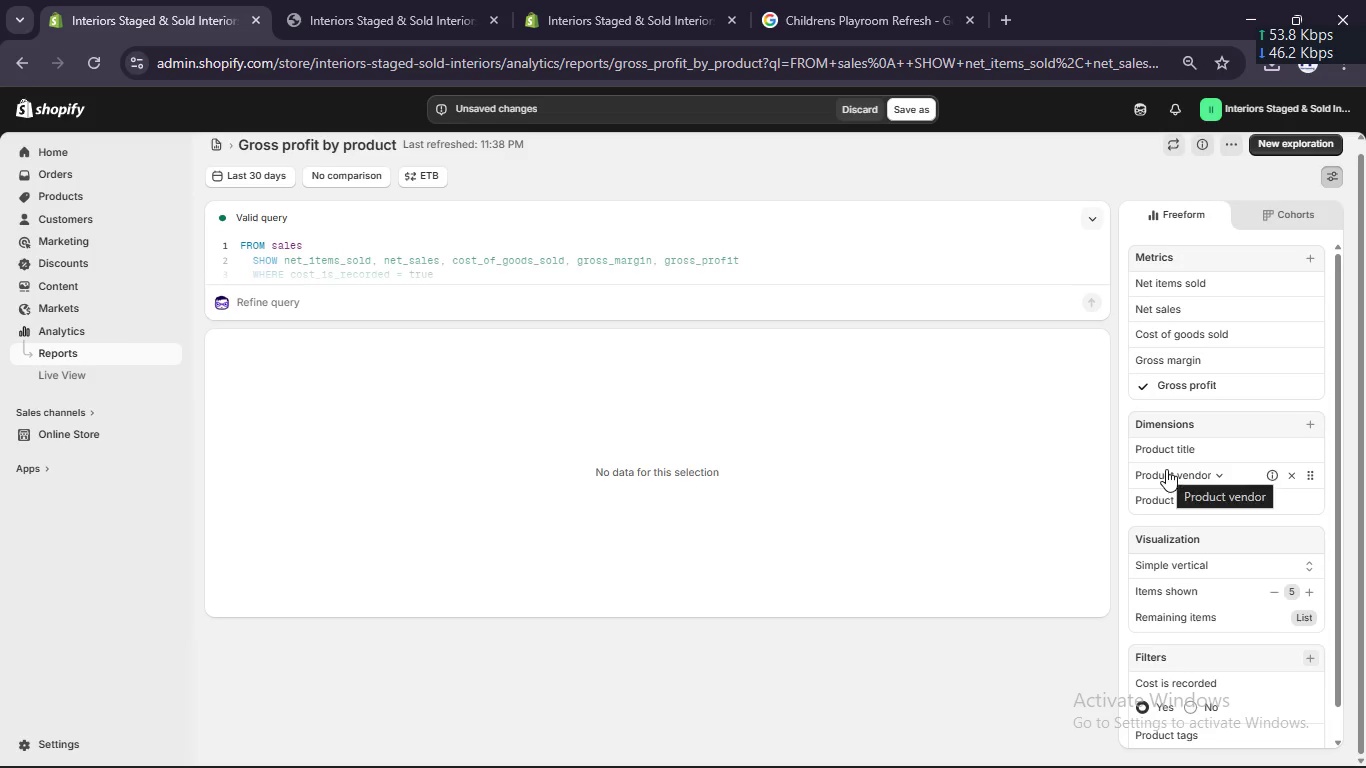 
scroll: coordinate [1166, 469], scroll_direction: down, amount: 2.0
 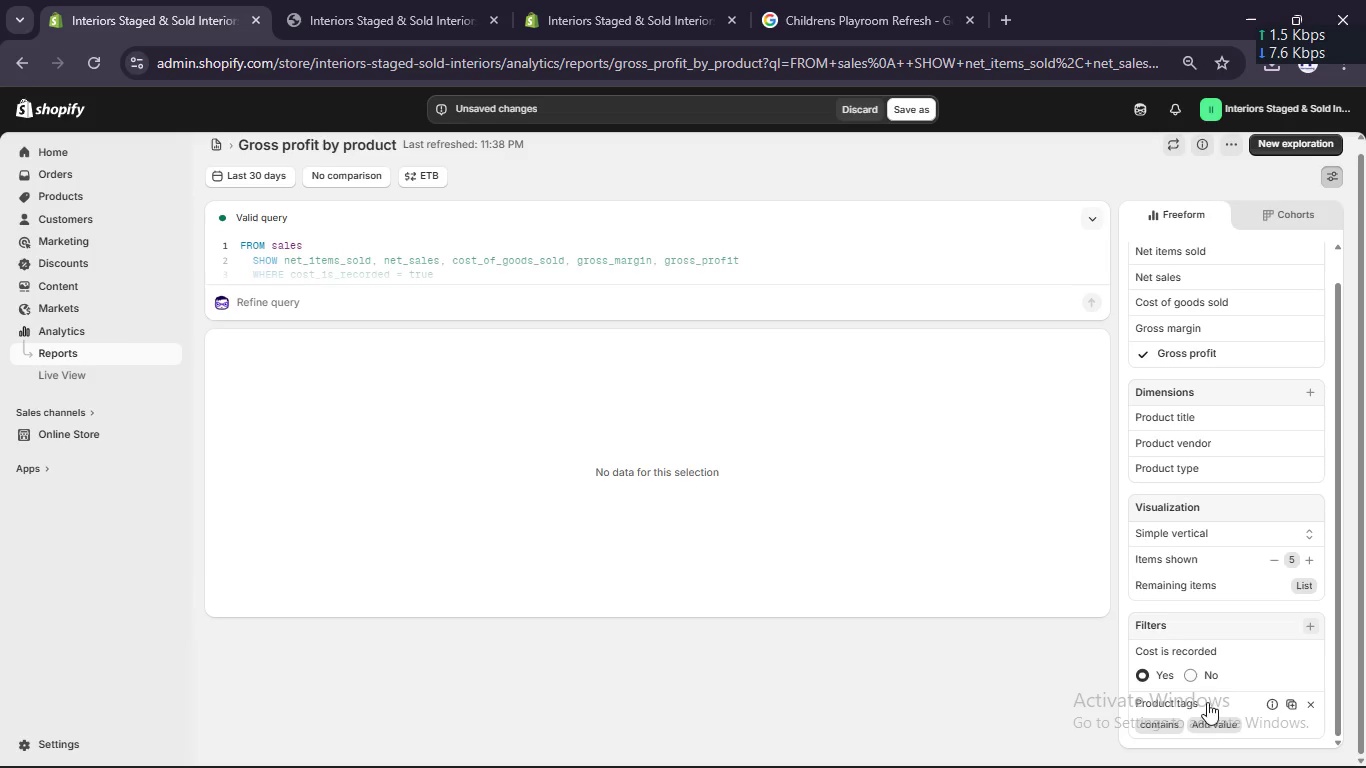 
left_click([1213, 722])
 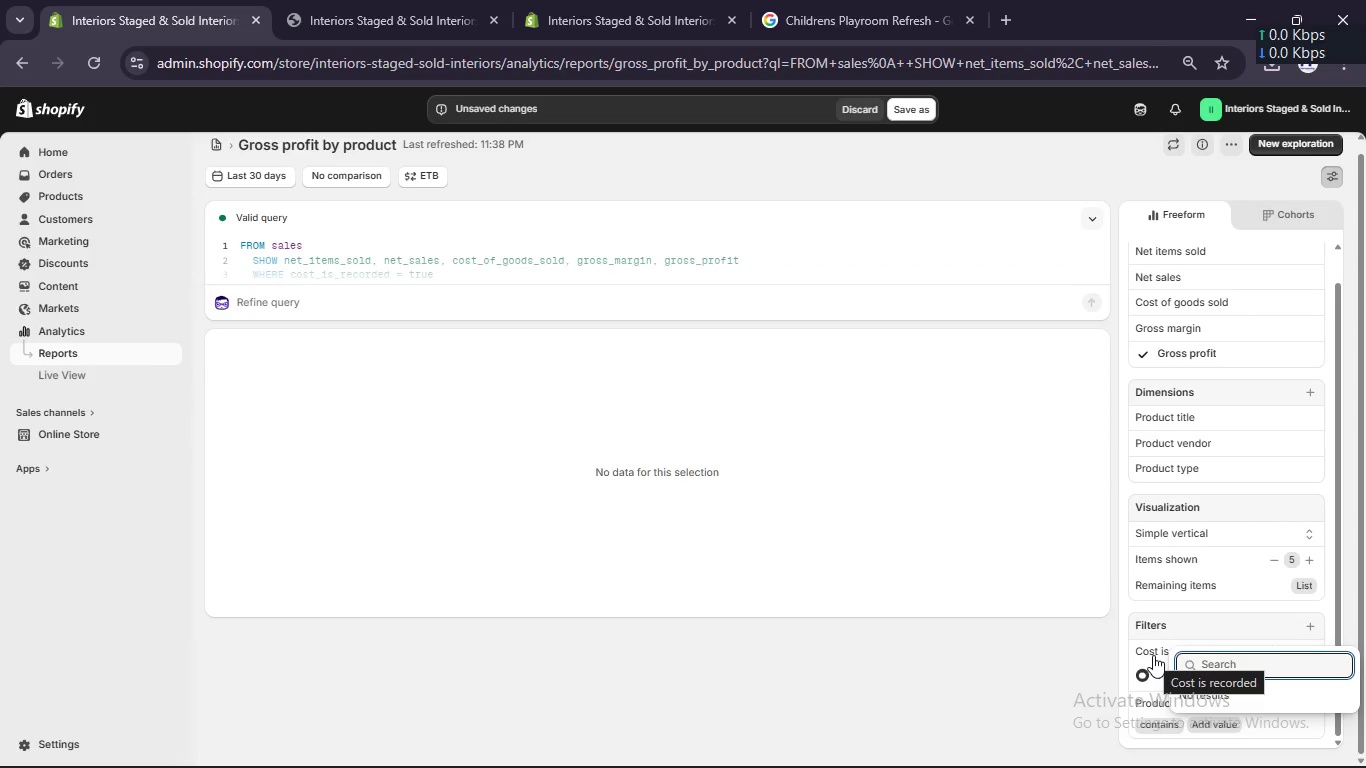 
wait(42.16)
 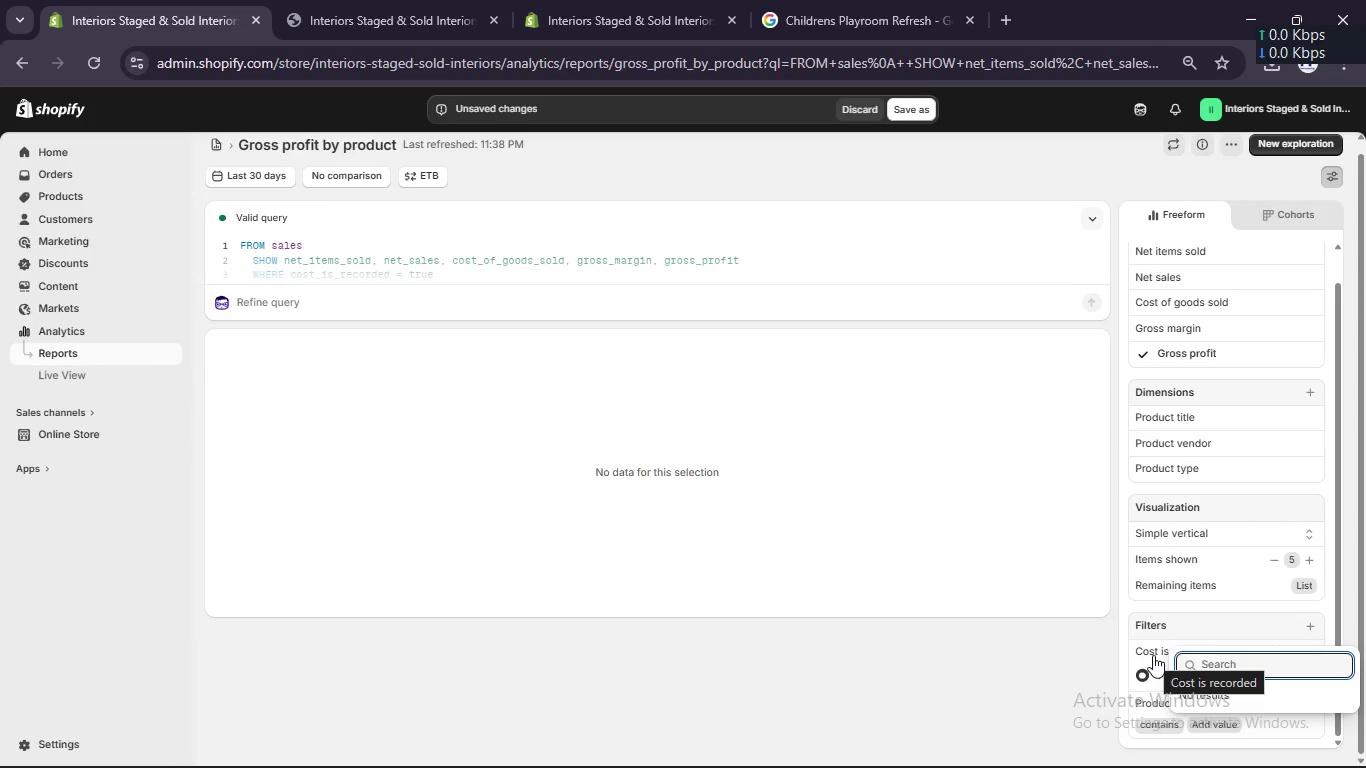 
left_click([1090, 223])
 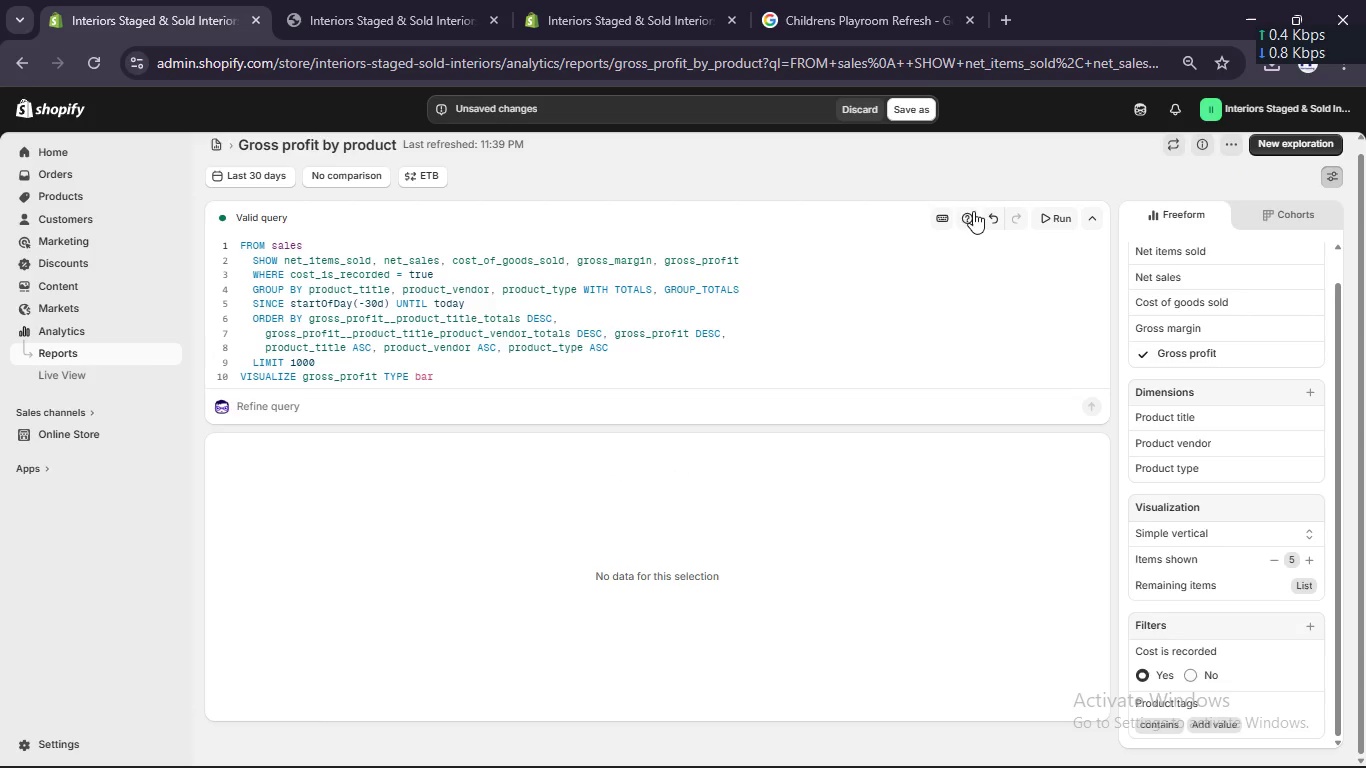 
left_click([990, 223])
 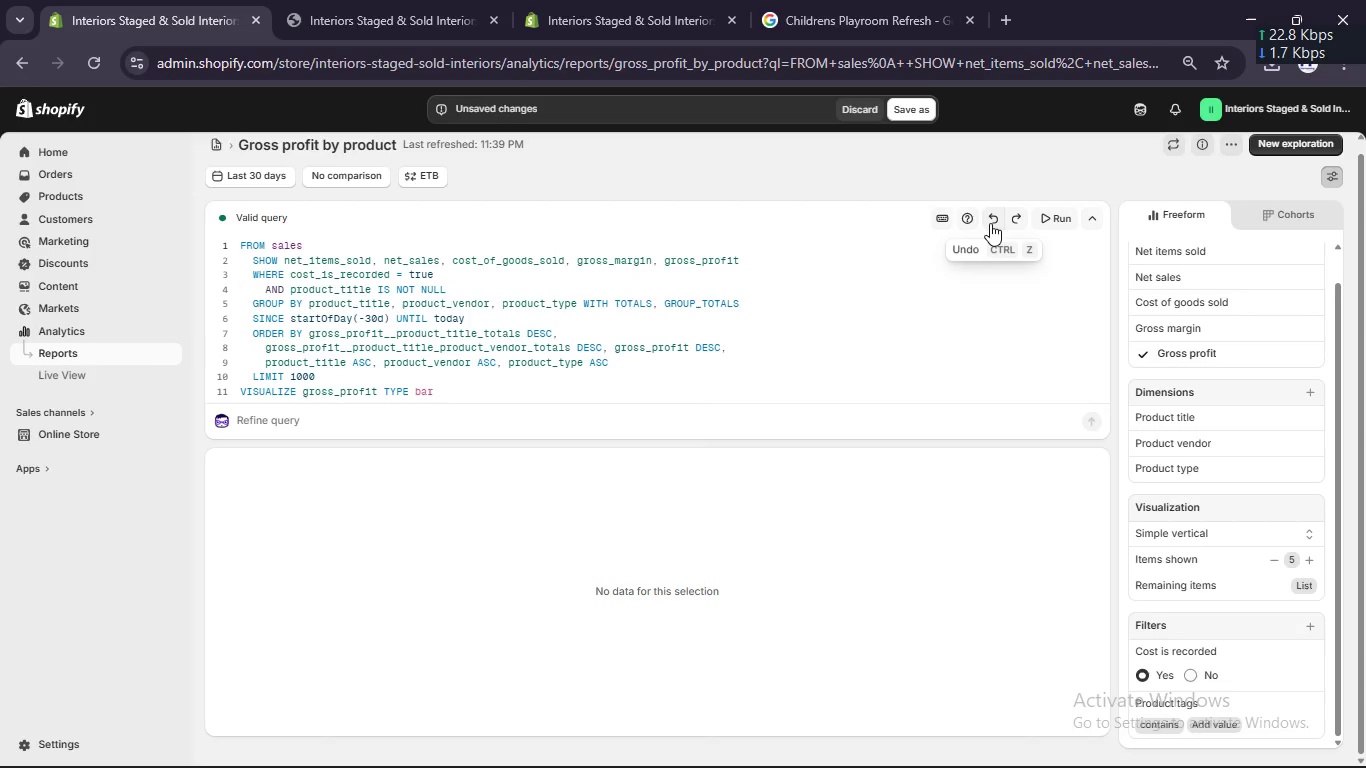 
left_click([990, 223])
 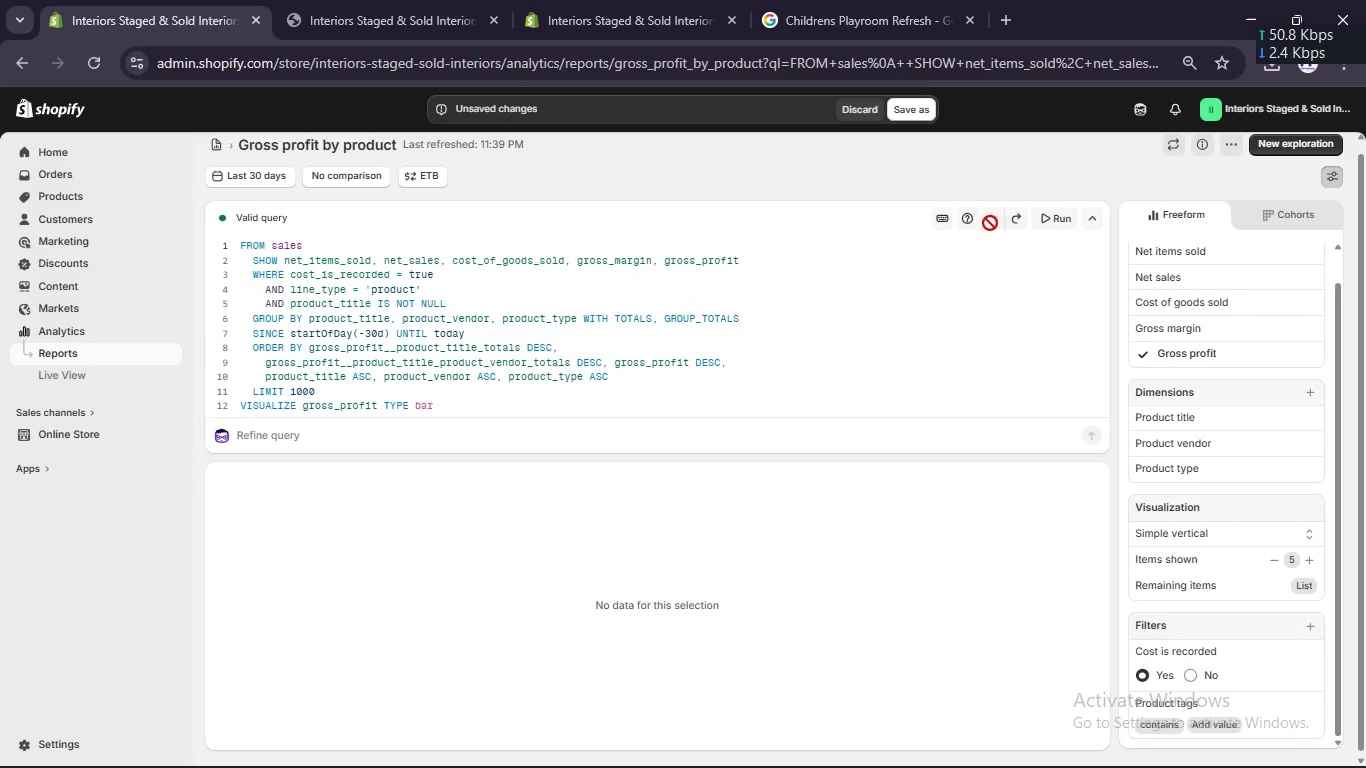 
left_click([990, 223])
 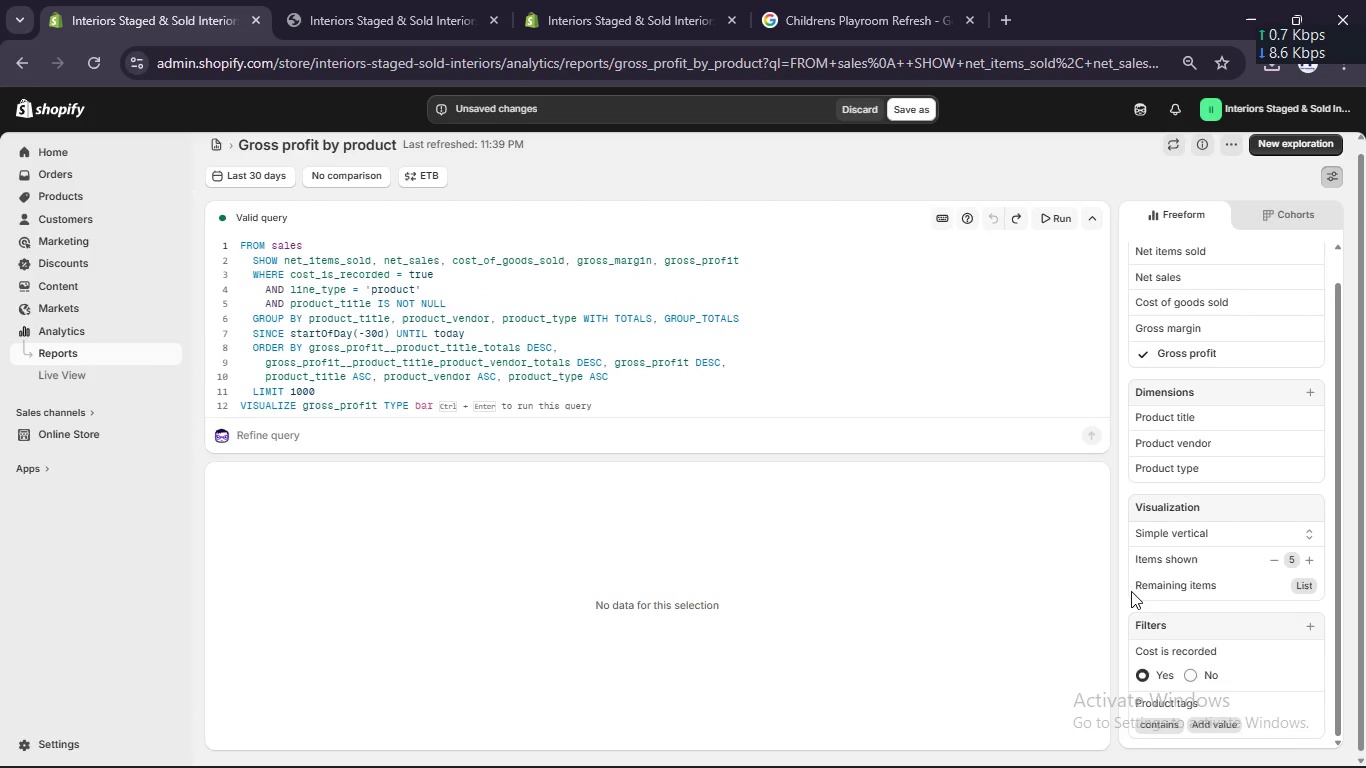 
scroll: coordinate [1204, 638], scroll_direction: down, amount: 10.0
 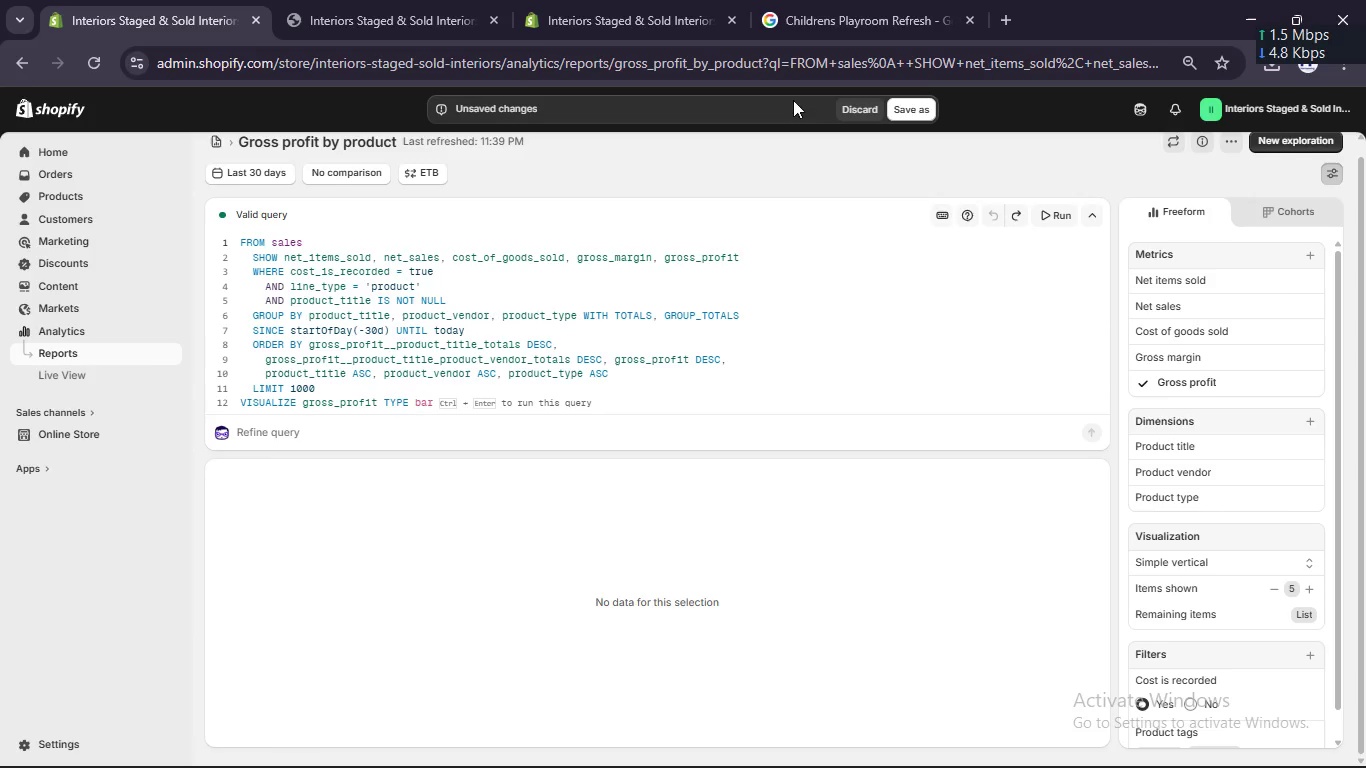 
left_click([851, 106])
 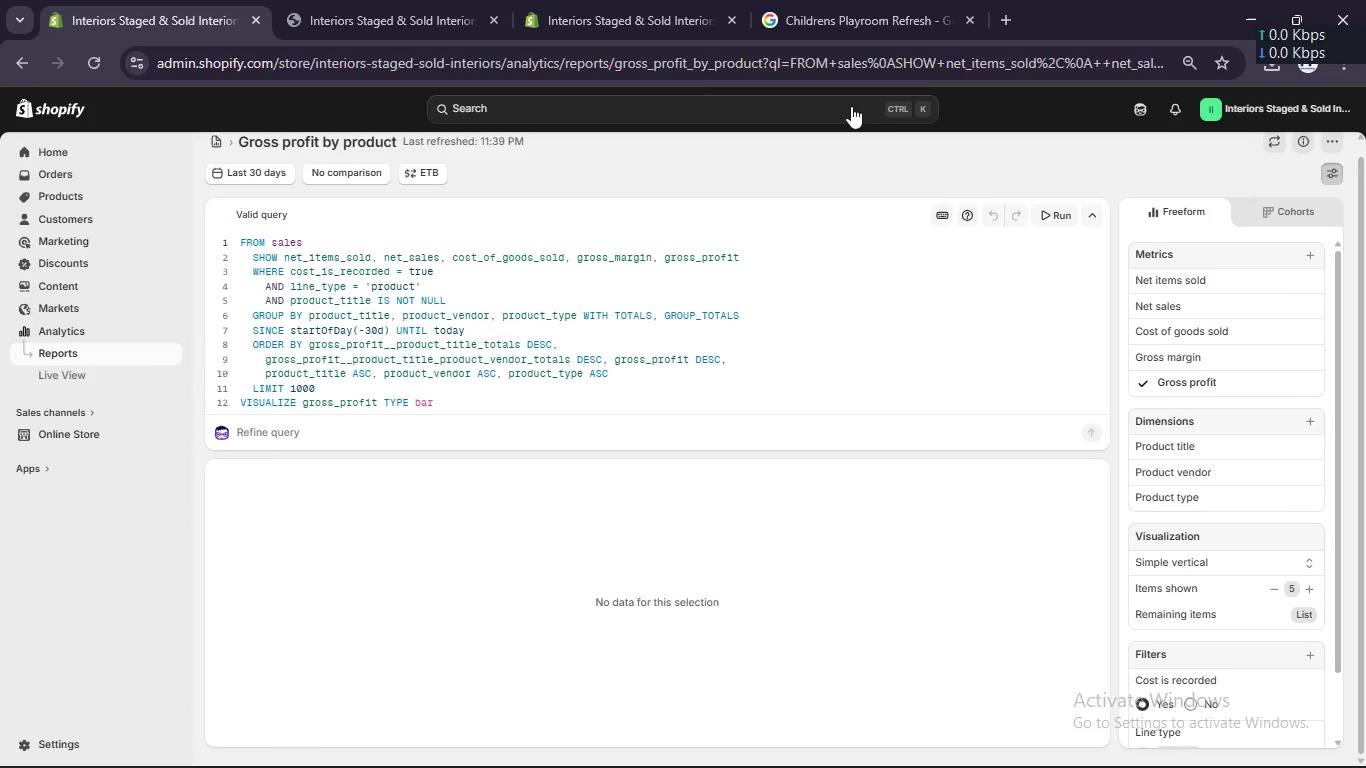 
scroll: coordinate [1157, 414], scroll_direction: down, amount: 18.0
 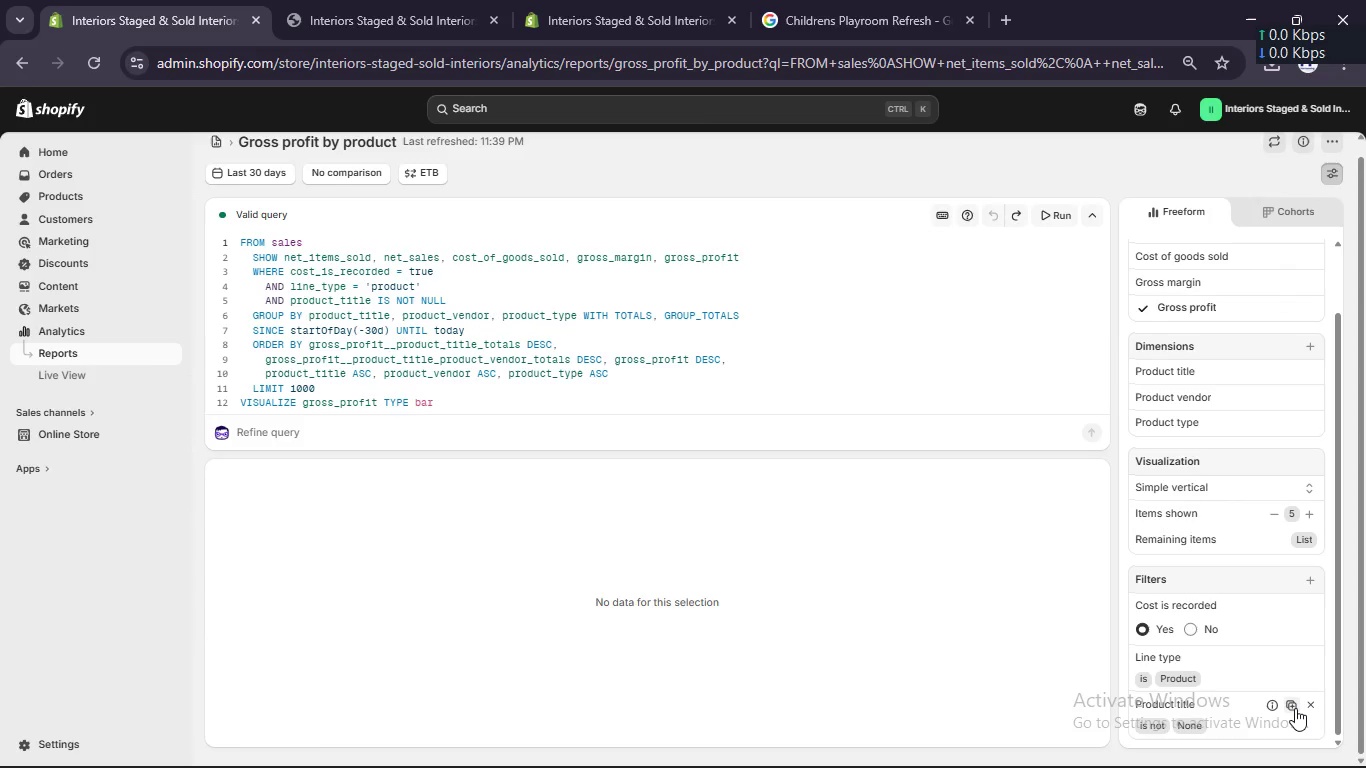 
wait(7.92)
 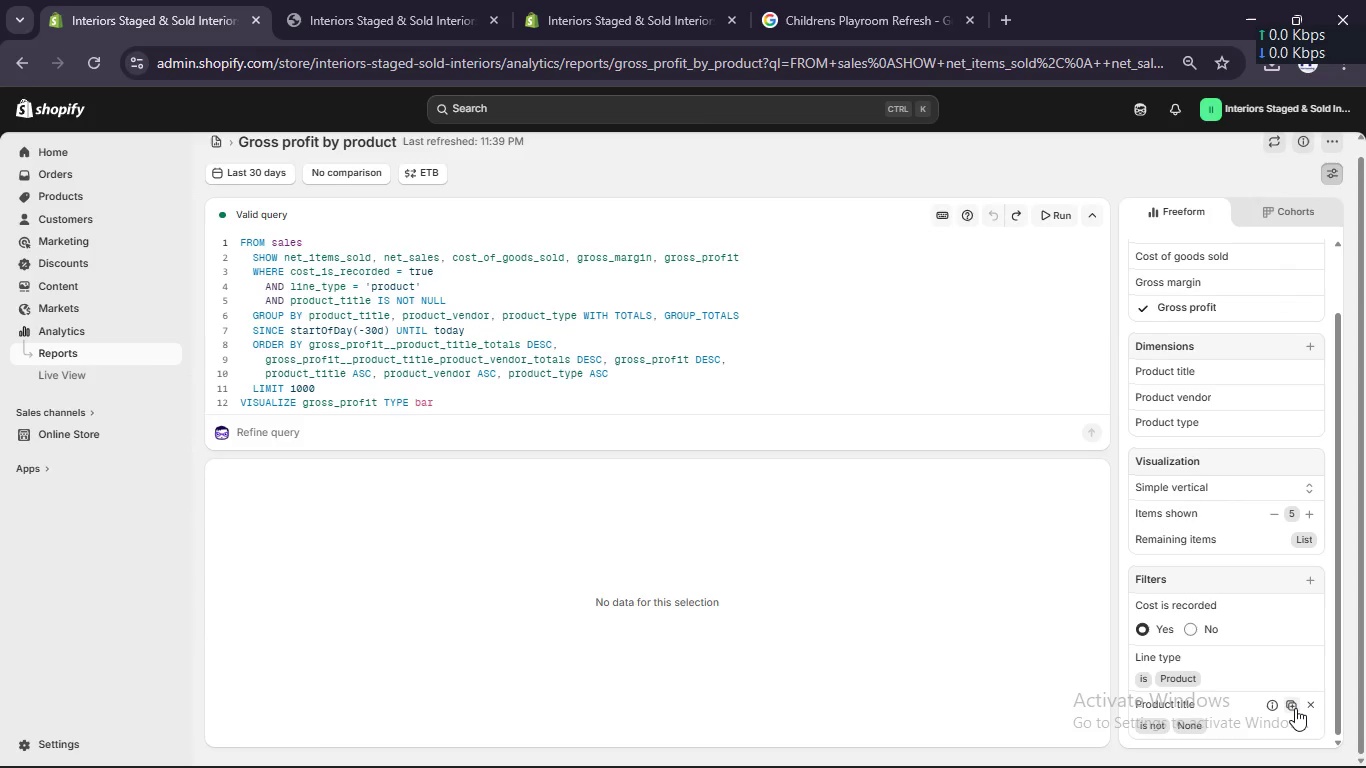 
left_click([1290, 706])
 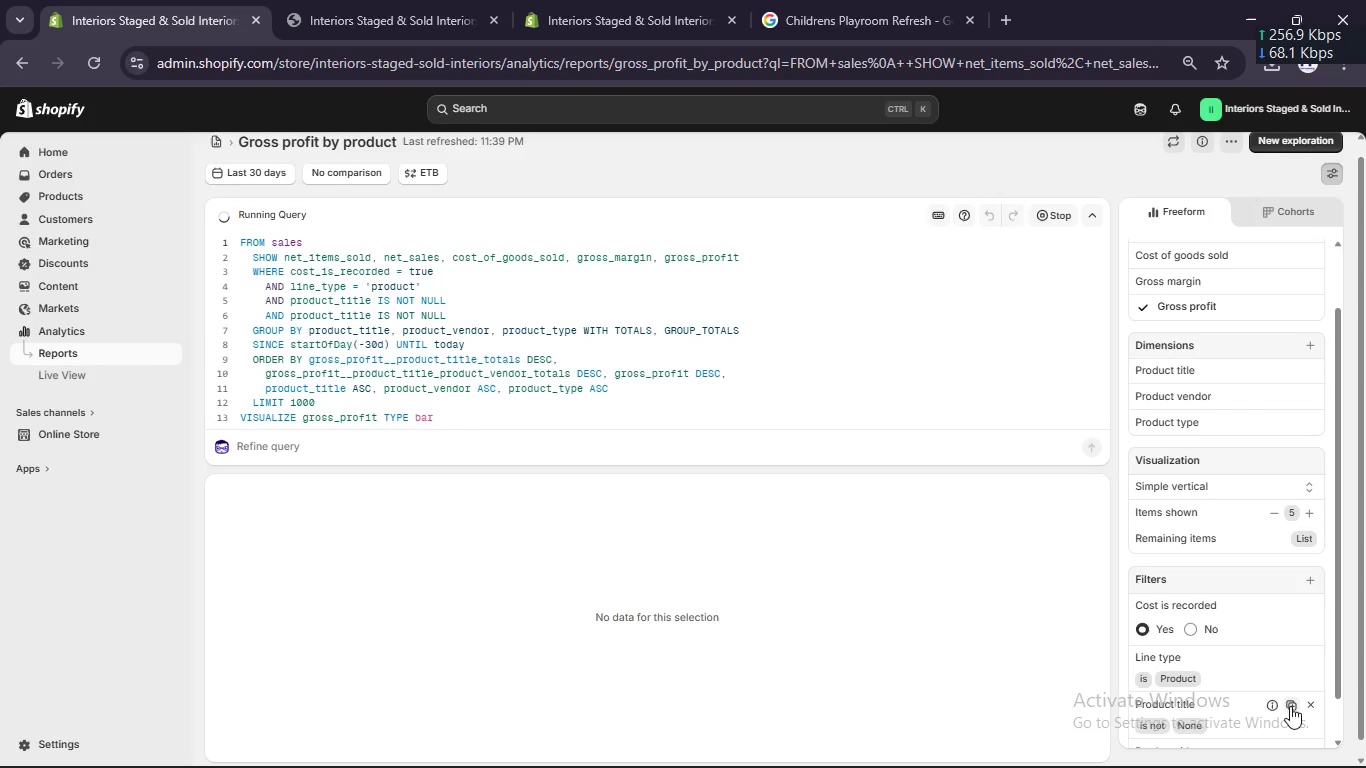 
scroll: coordinate [1290, 706], scroll_direction: down, amount: 5.0
 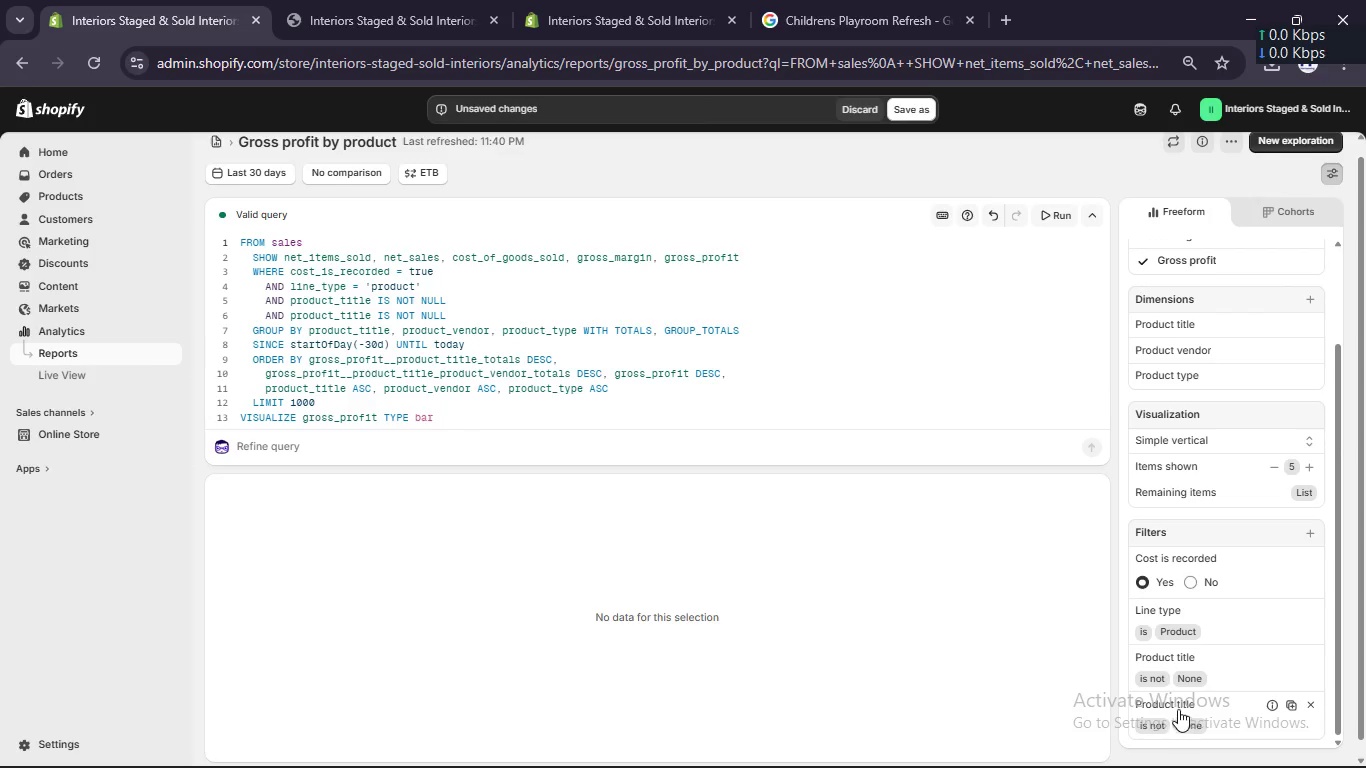 
left_click([1179, 703])
 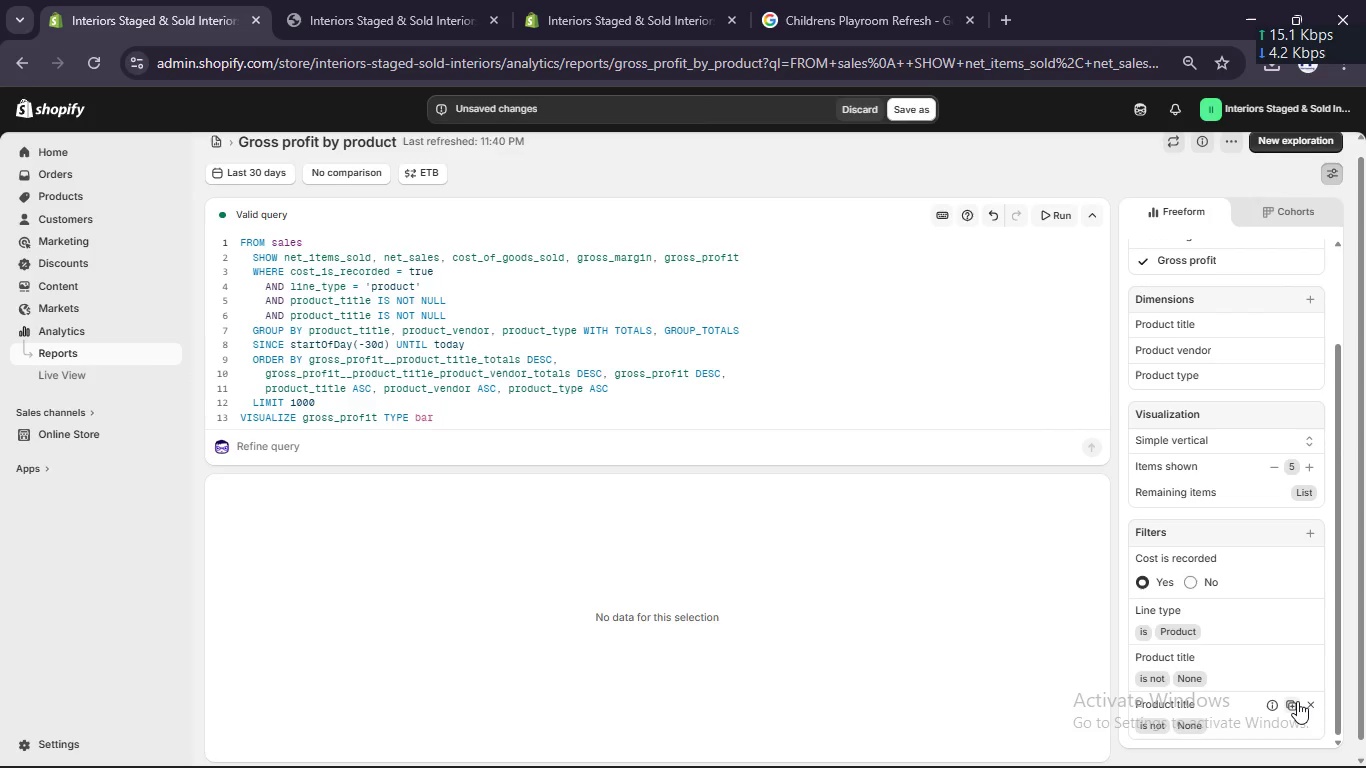 
left_click([1317, 702])
 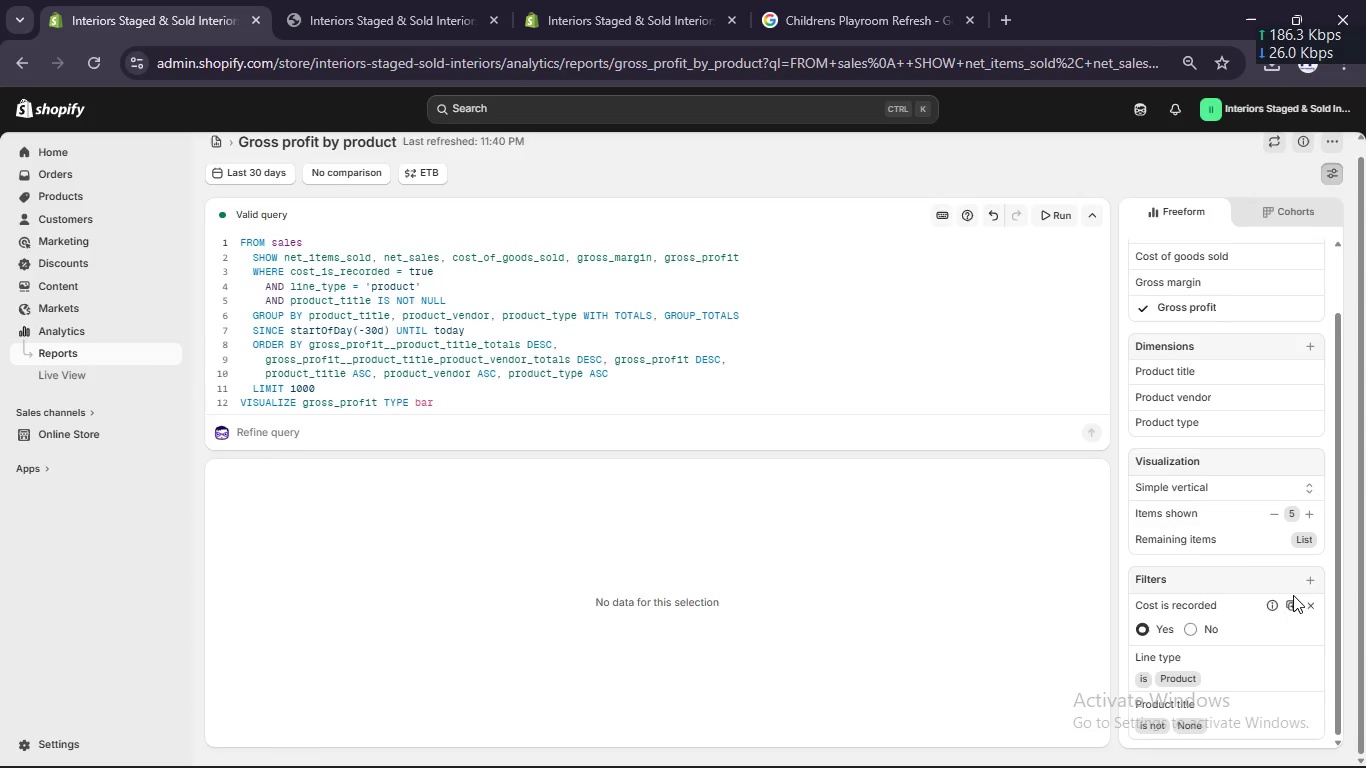 
left_click([1320, 574])
 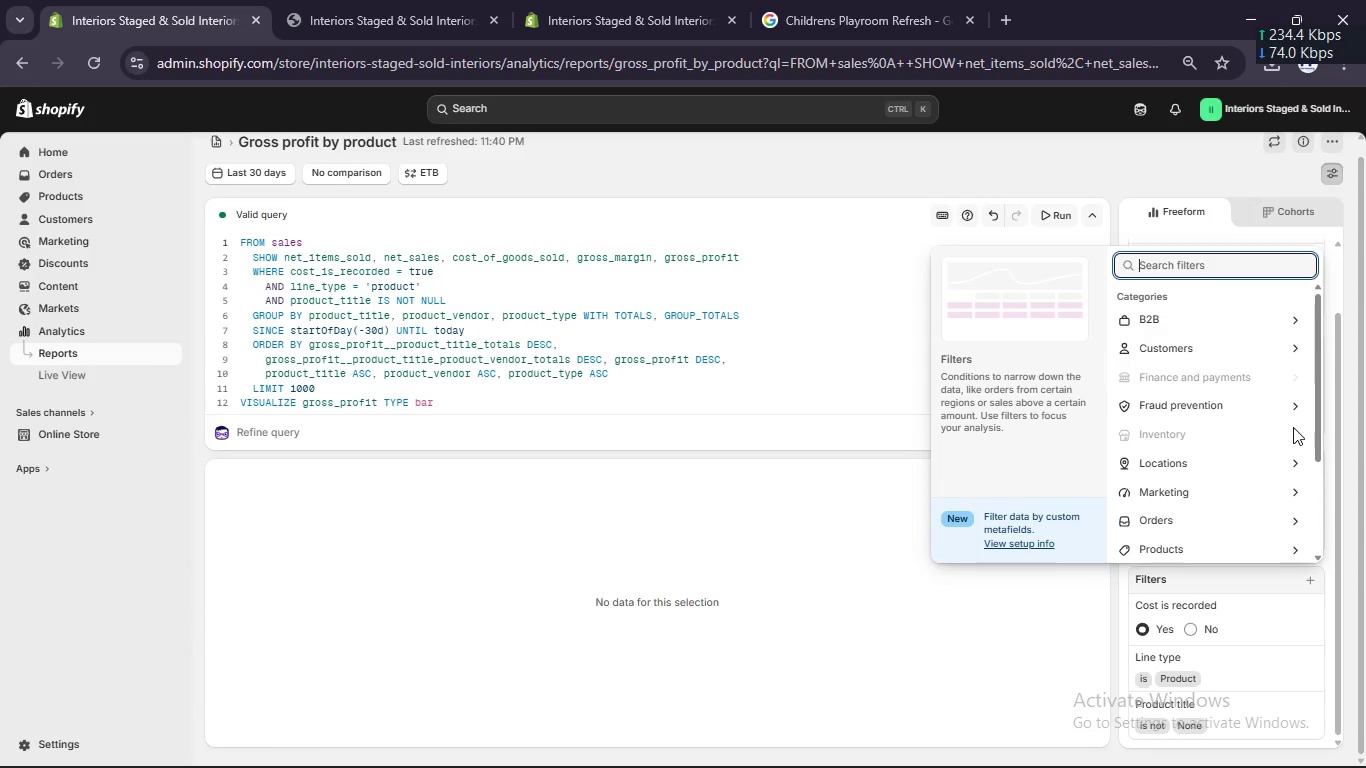 
scroll: coordinate [1236, 457], scroll_direction: down, amount: 1.0
 